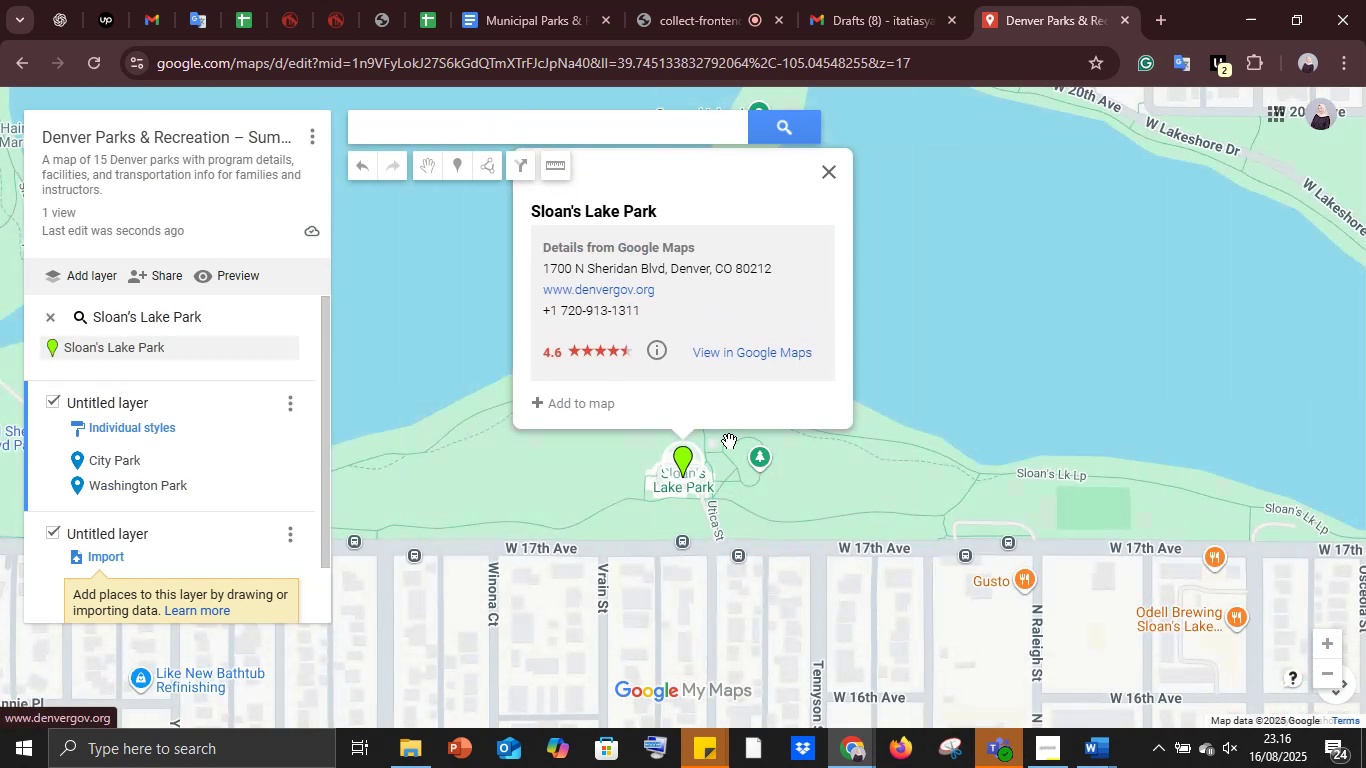 
mouse_move([701, 450])
 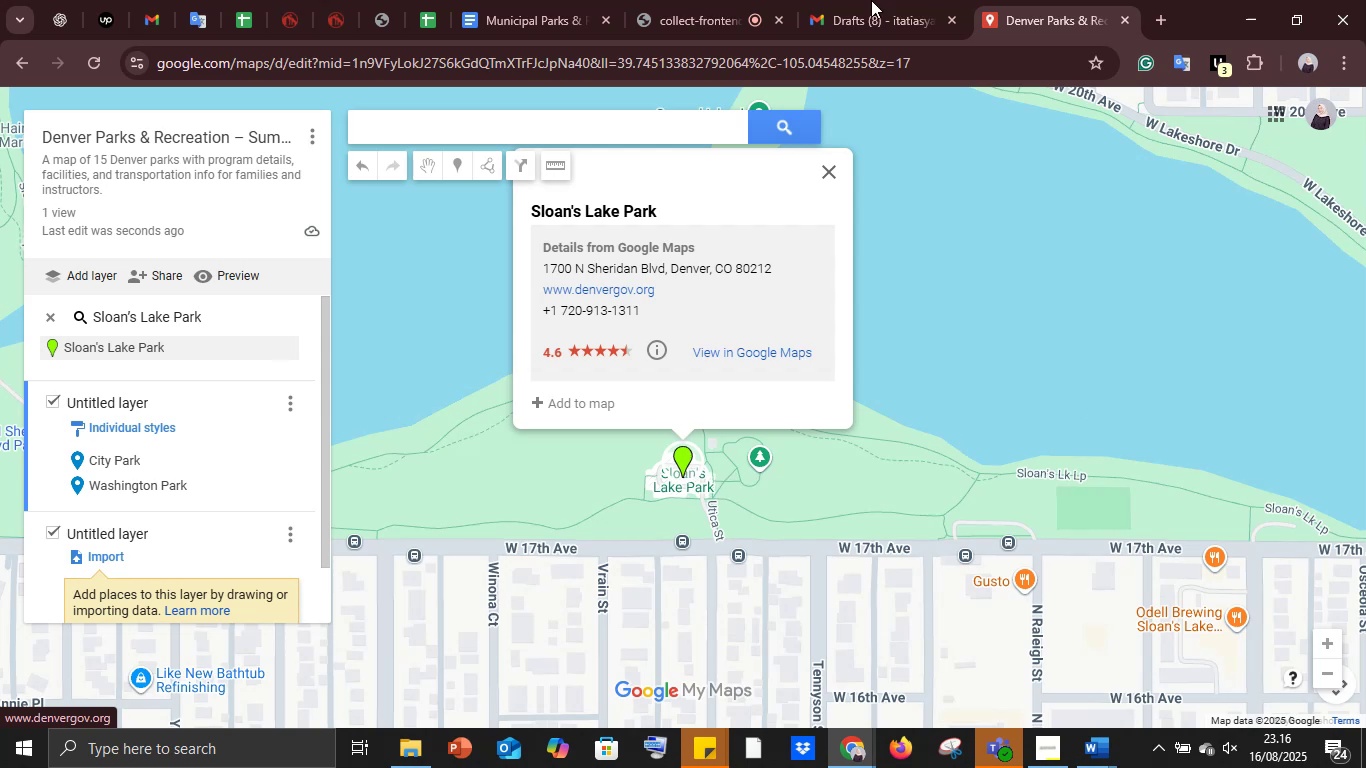 
left_click([58, 3])
 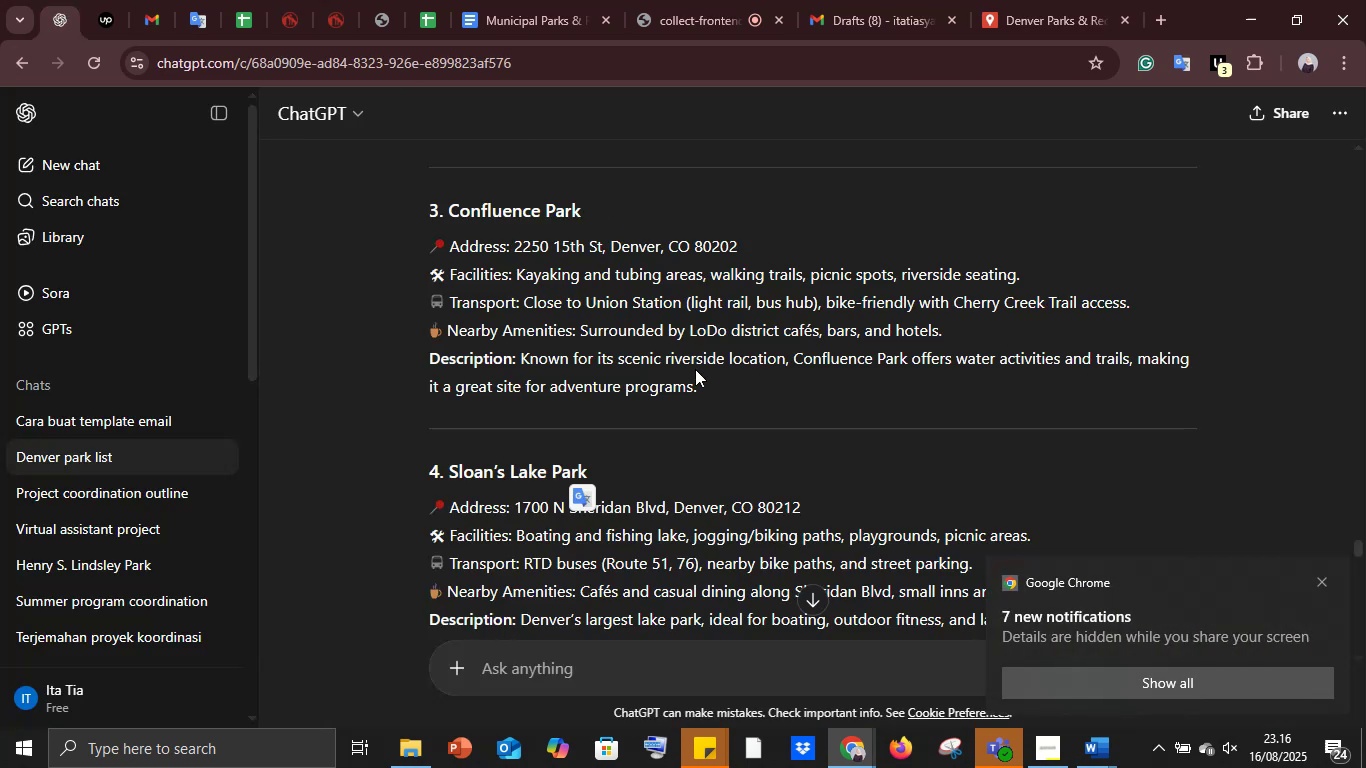 
scroll: coordinate [677, 394], scroll_direction: down, amount: 39.0
 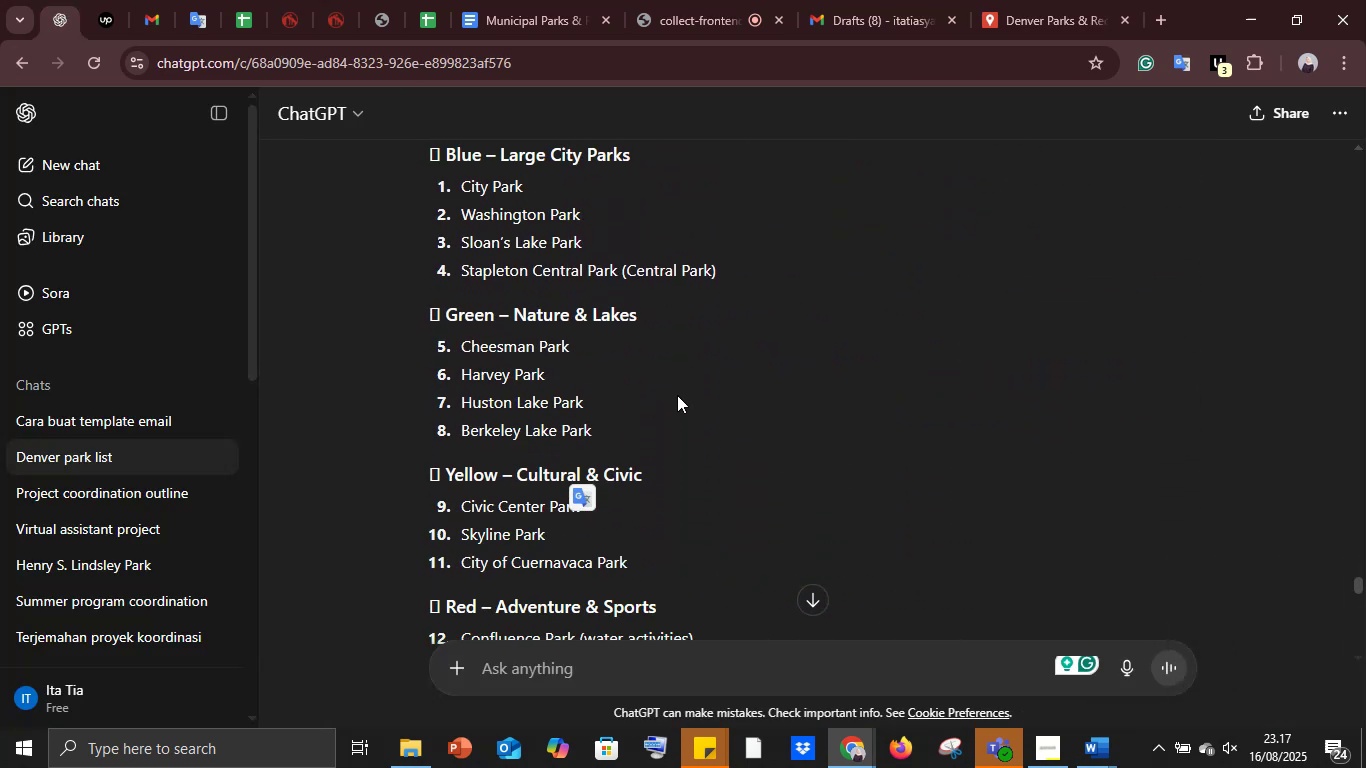 
scroll: coordinate [677, 395], scroll_direction: up, amount: 1.0
 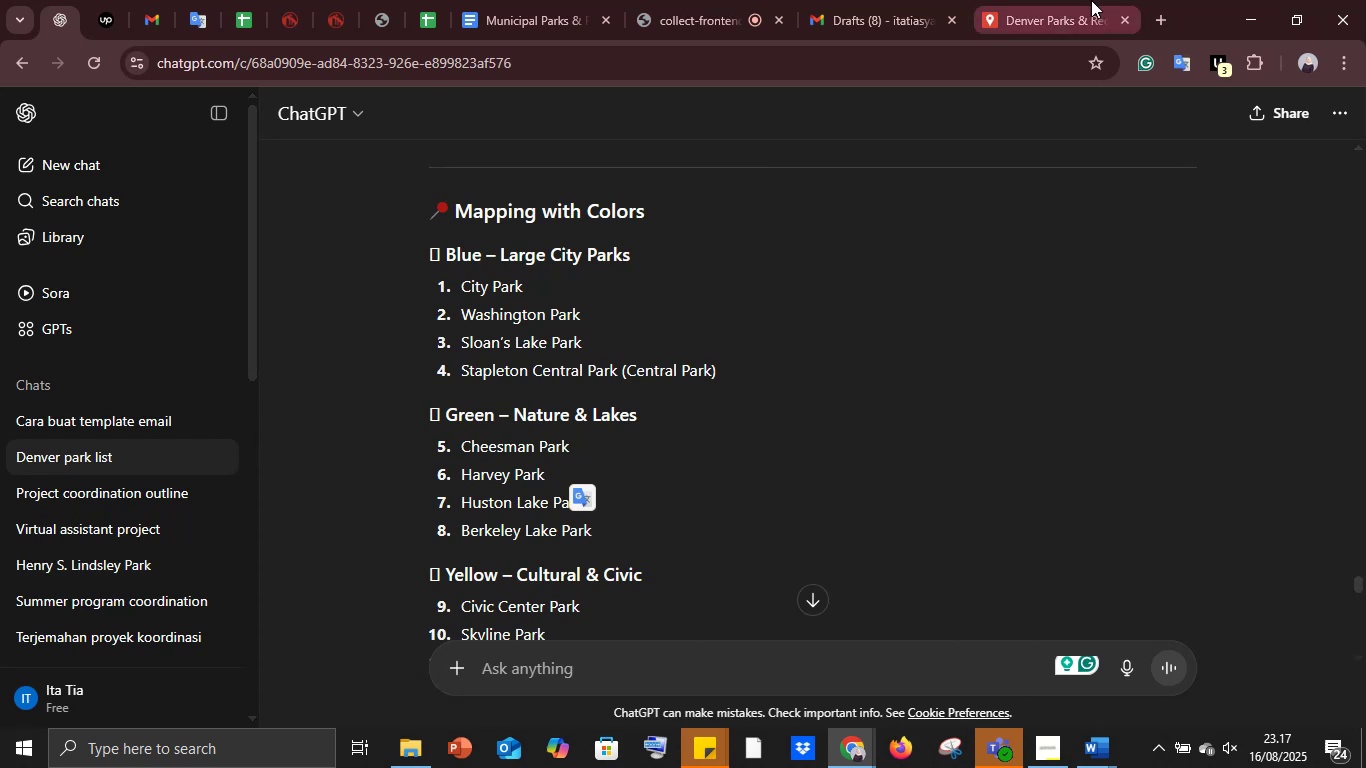 
left_click([1048, 0])
 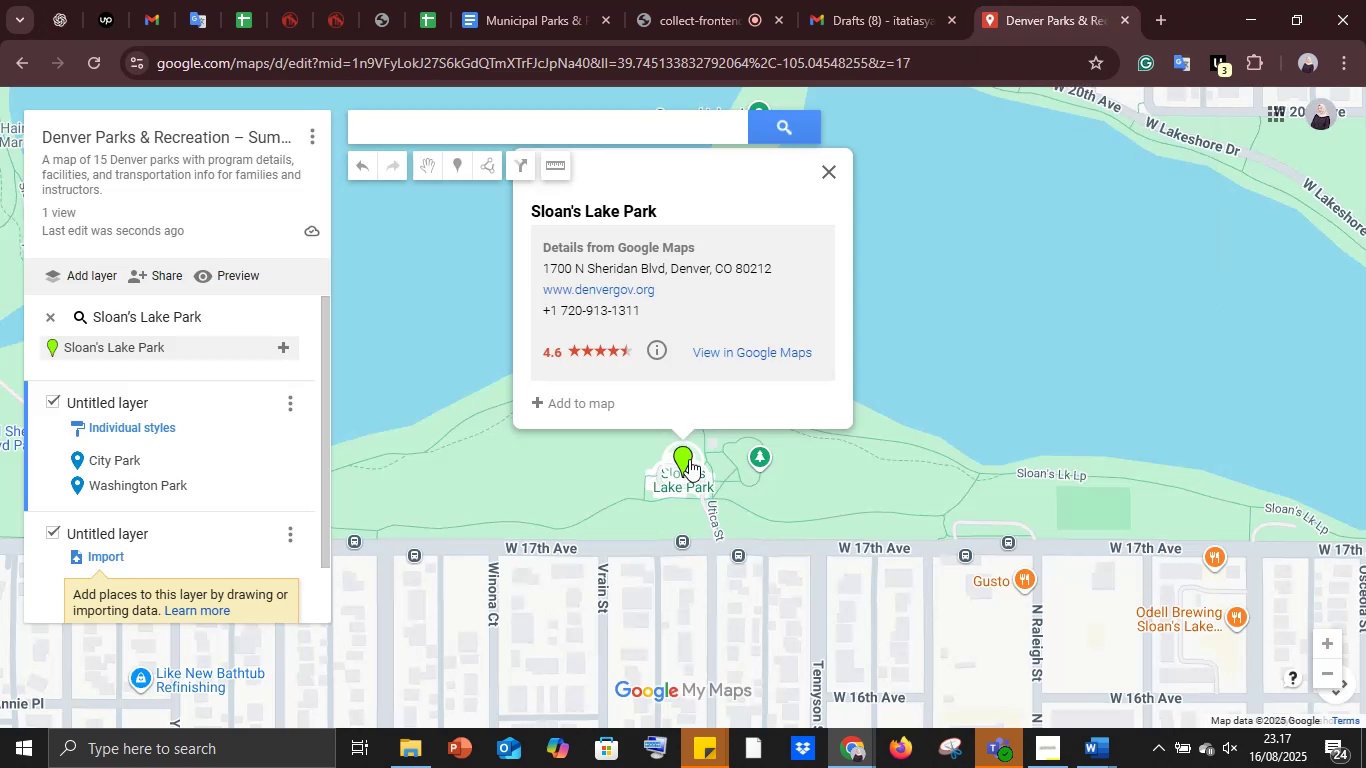 
left_click([689, 459])
 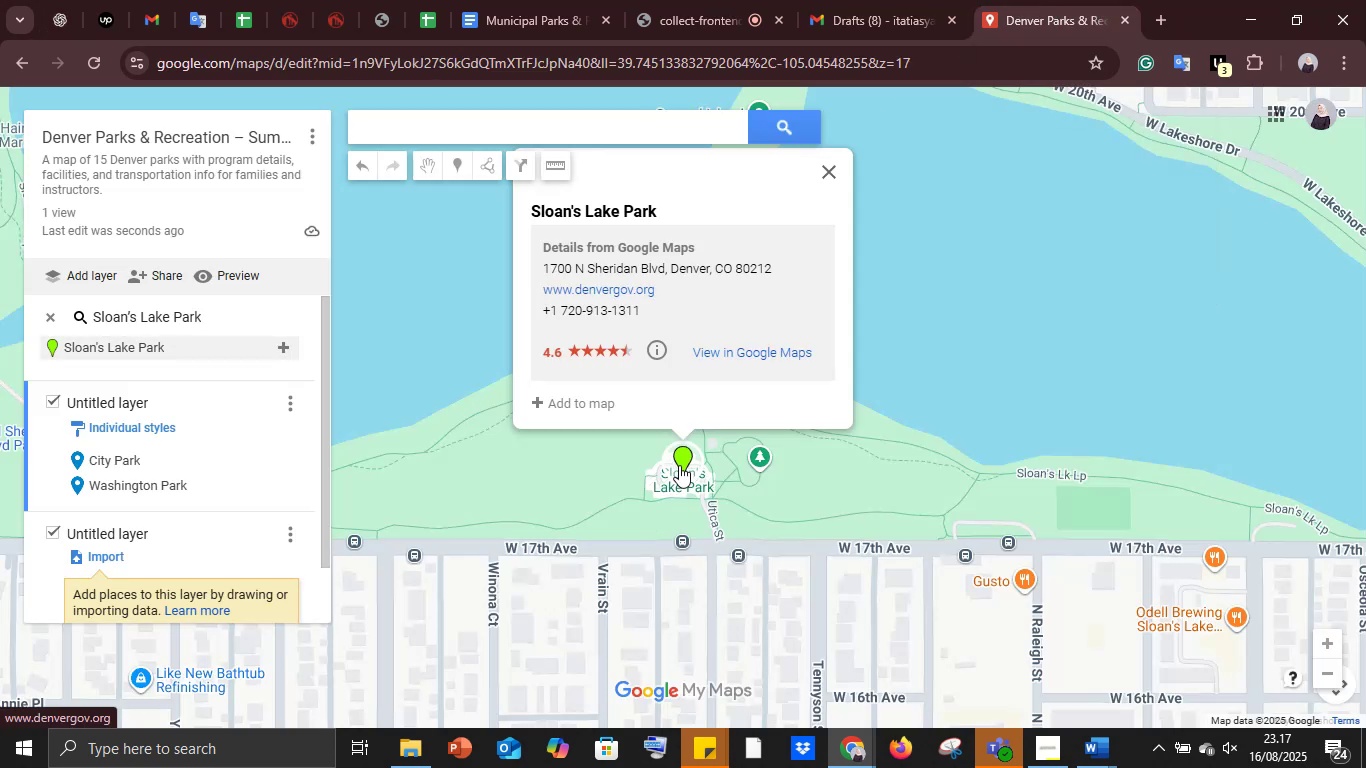 
left_click([679, 462])
 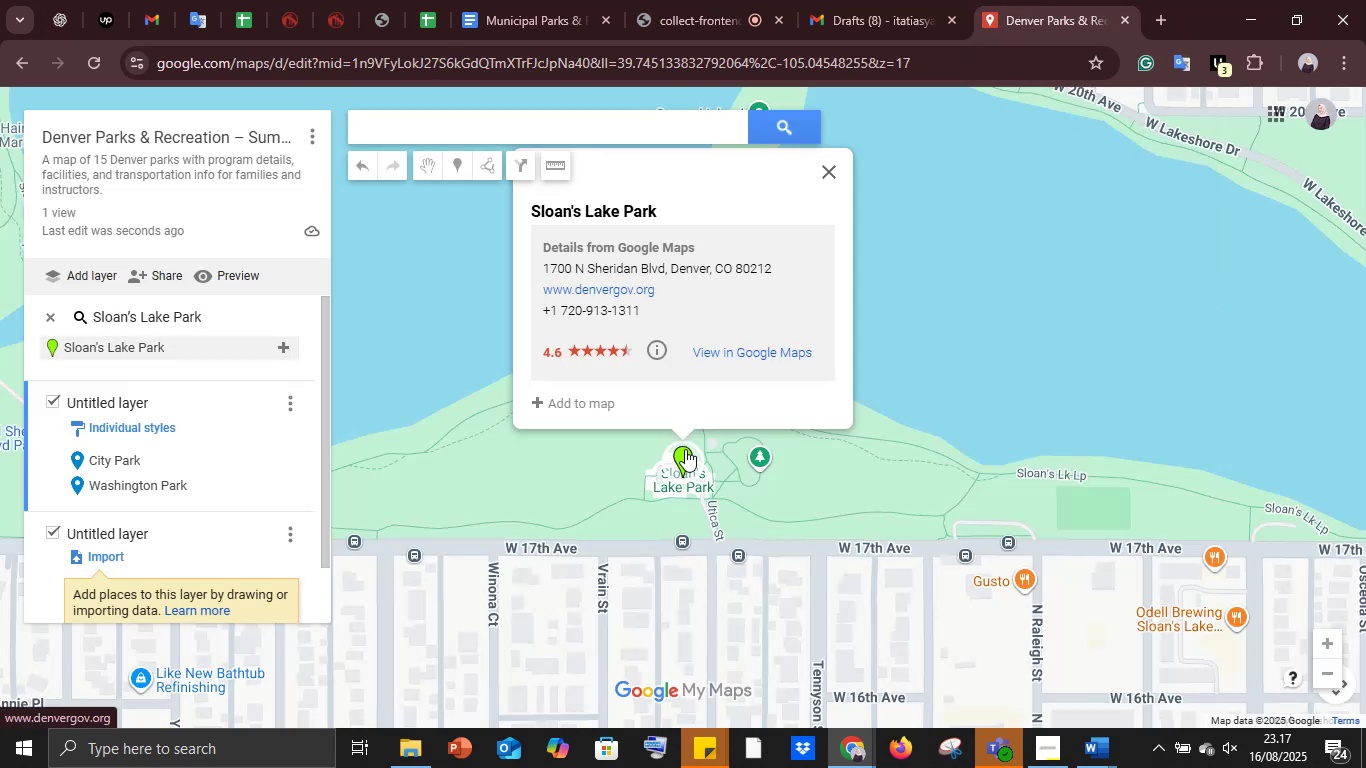 
left_click([685, 454])
 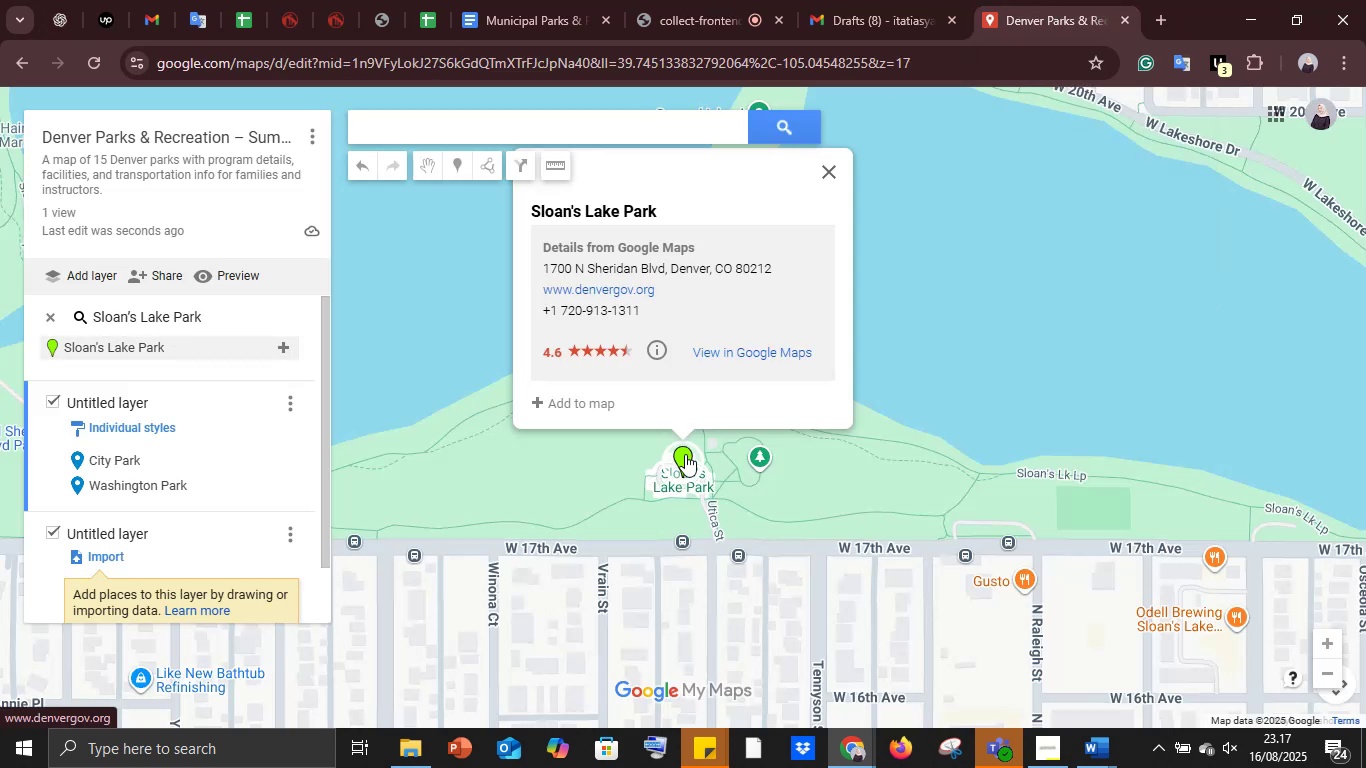 
left_click([685, 454])
 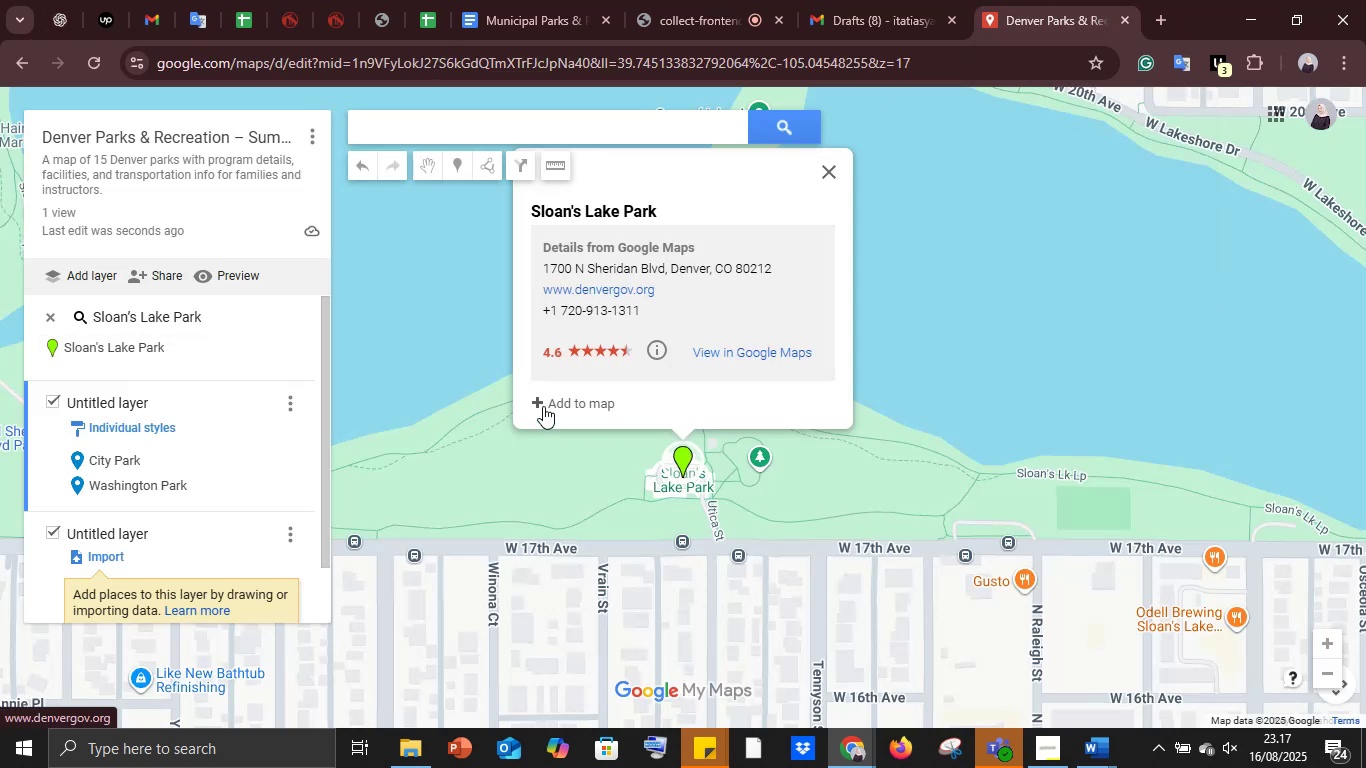 
left_click([543, 404])
 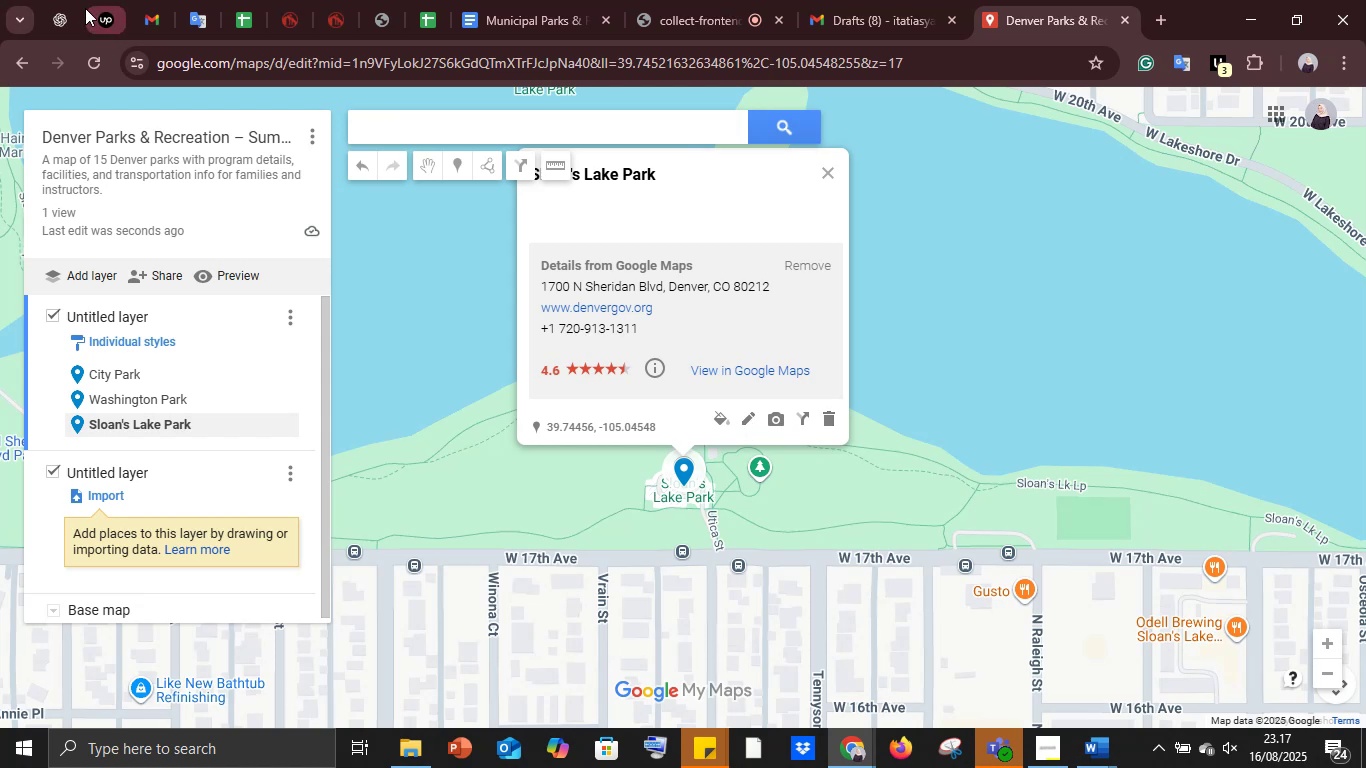 
left_click([59, 0])
 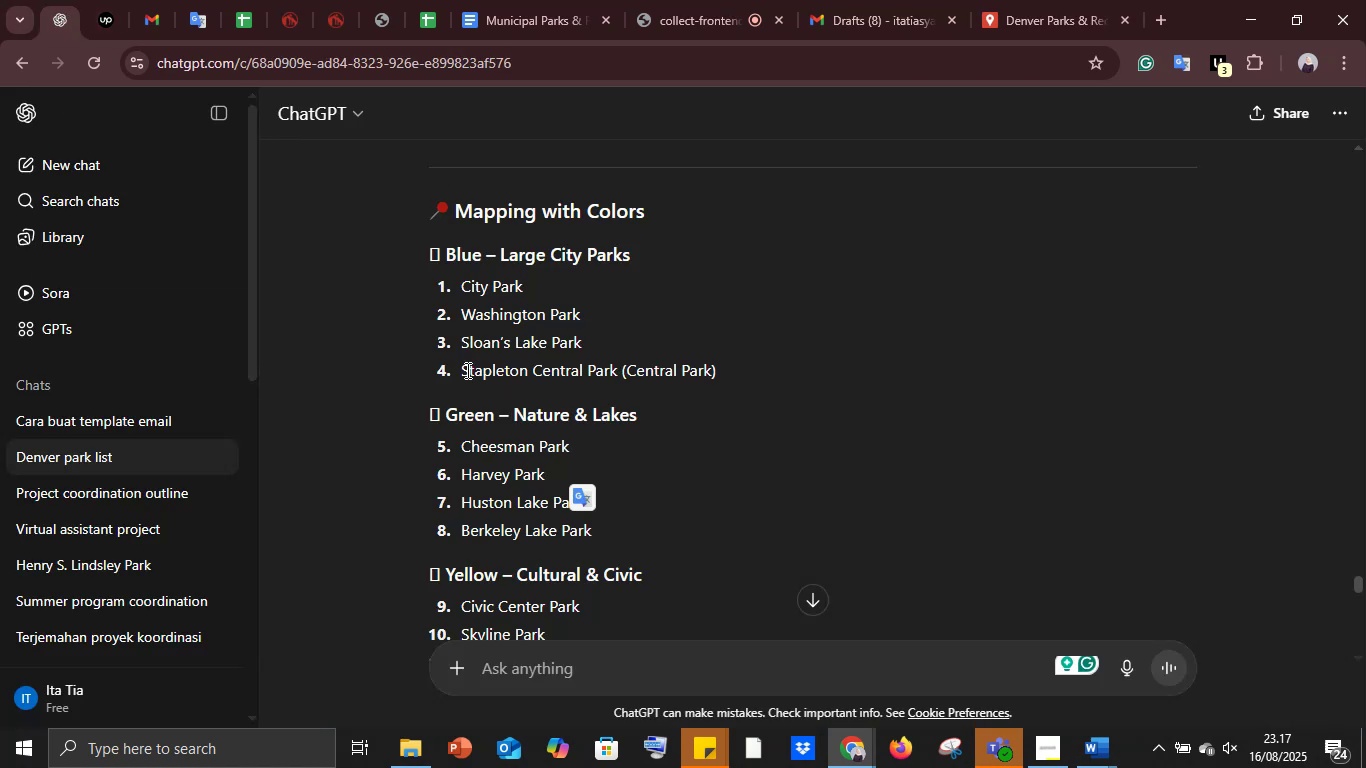 
left_click_drag(start_coordinate=[460, 369], to_coordinate=[733, 363])
 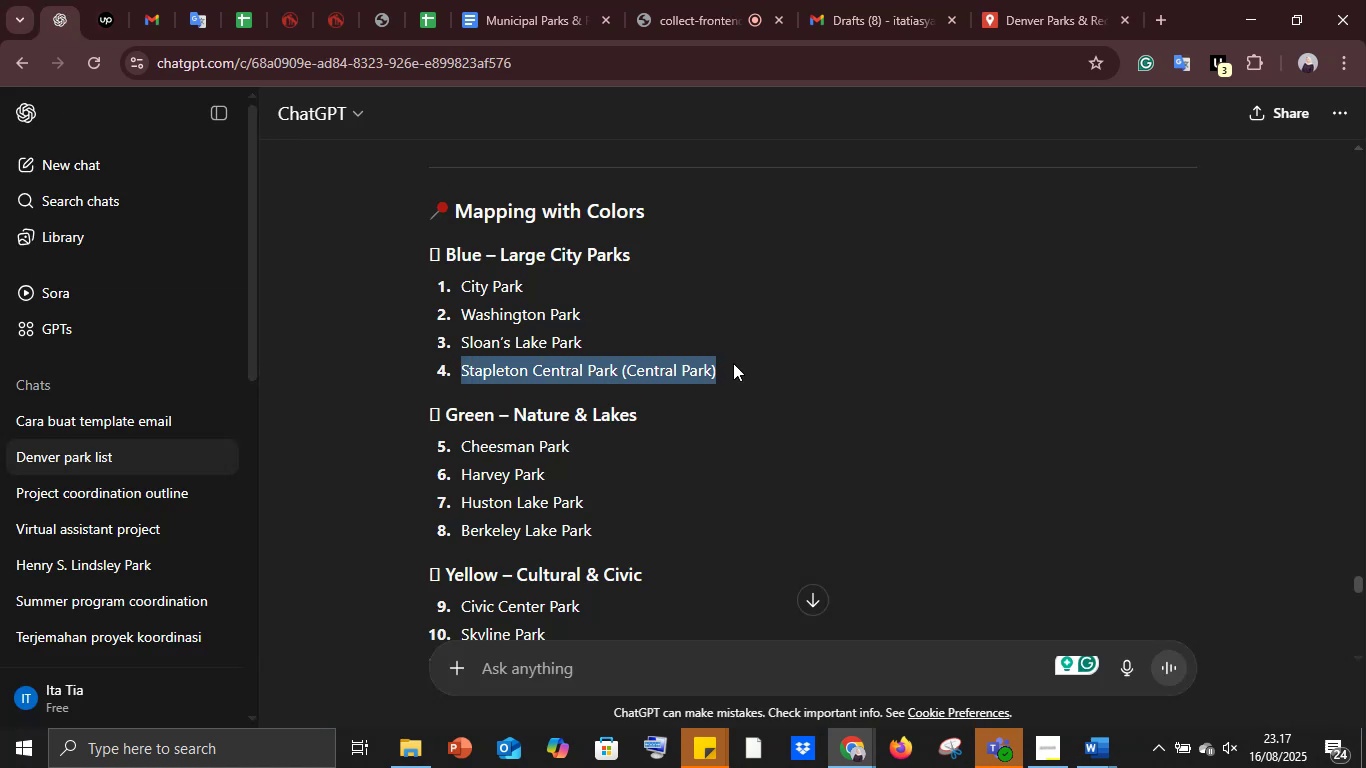 
key(Control+C)
 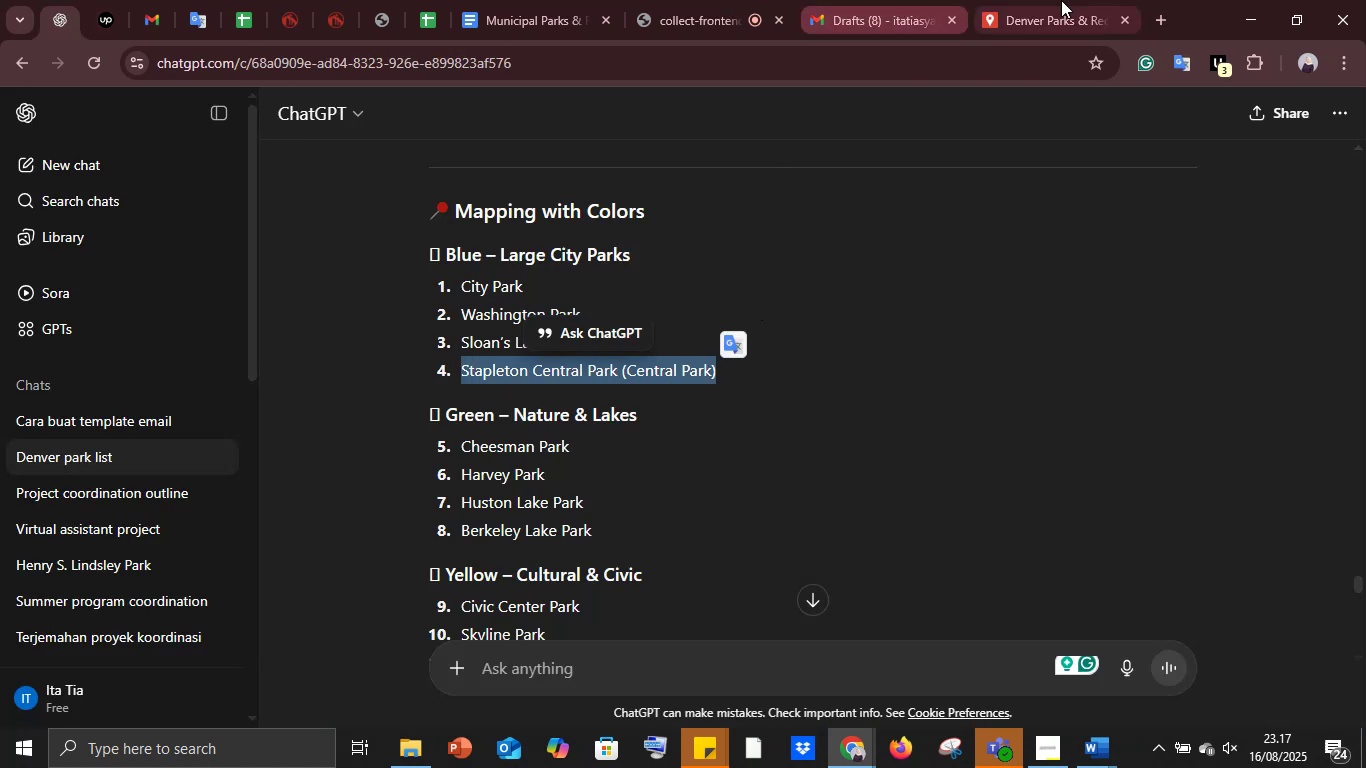 
left_click([1061, 0])
 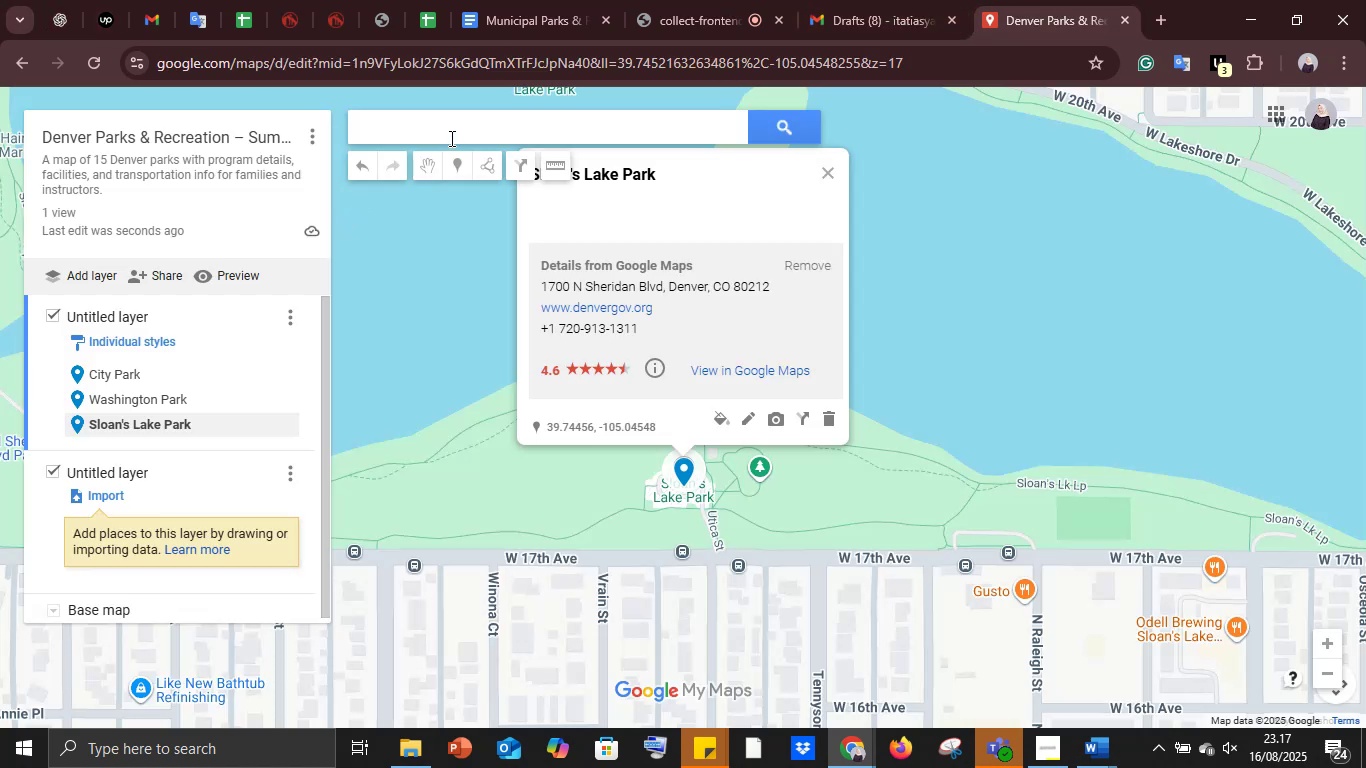 
left_click([450, 137])
 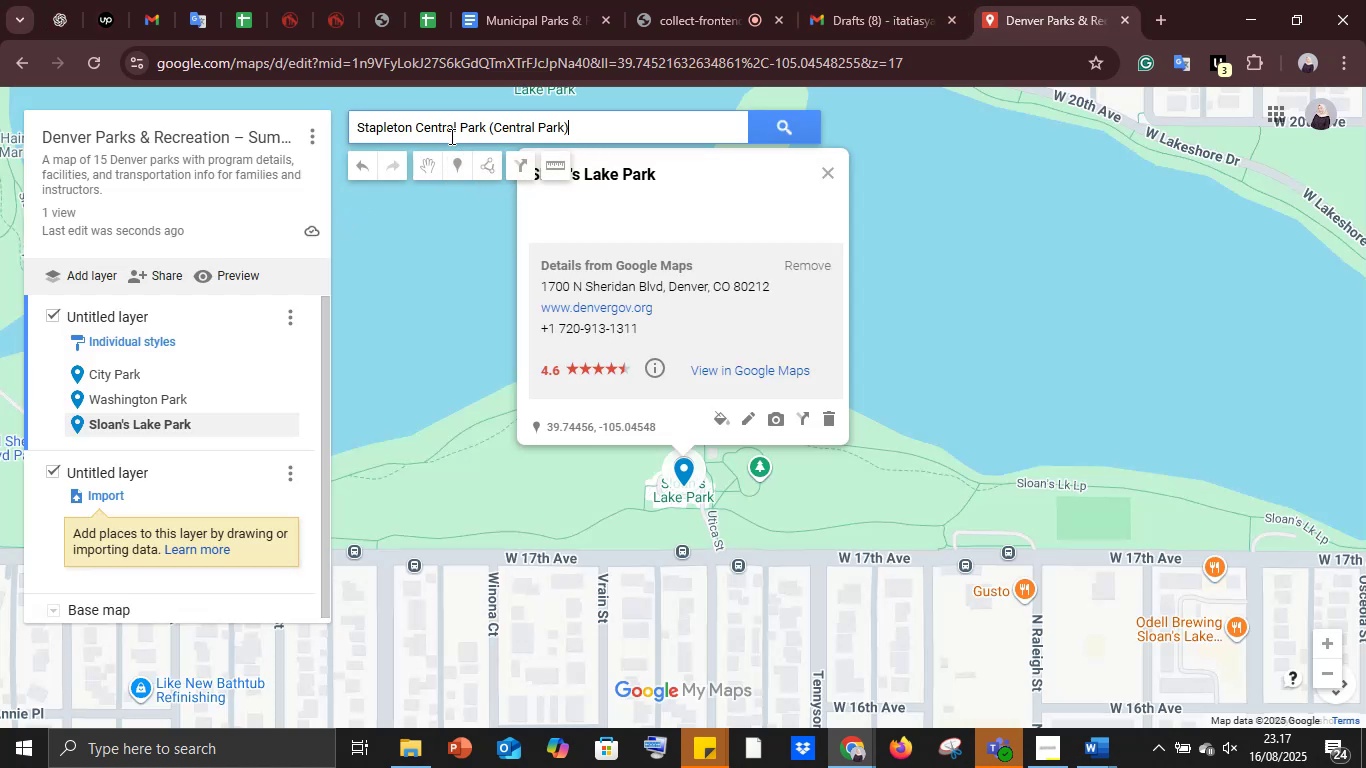 
key(Control+V)
 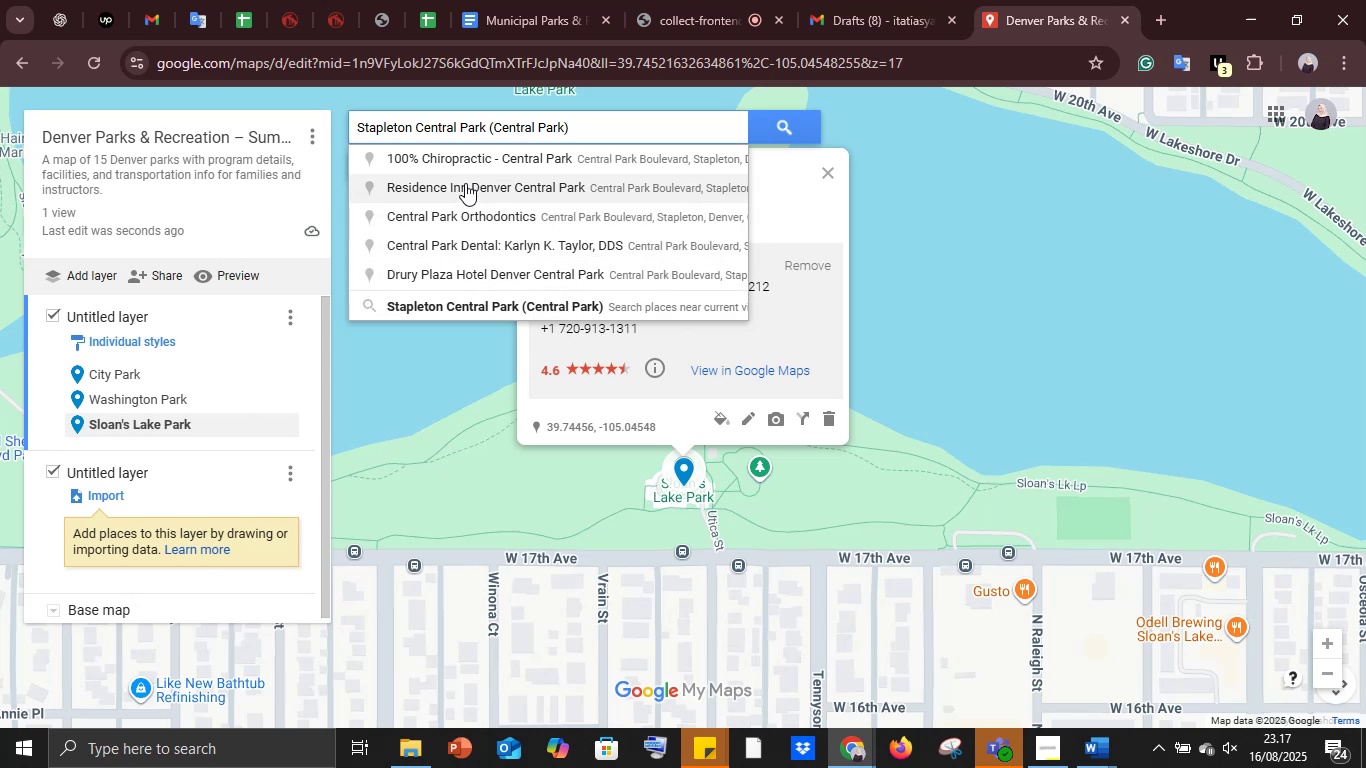 
wait(6.5)
 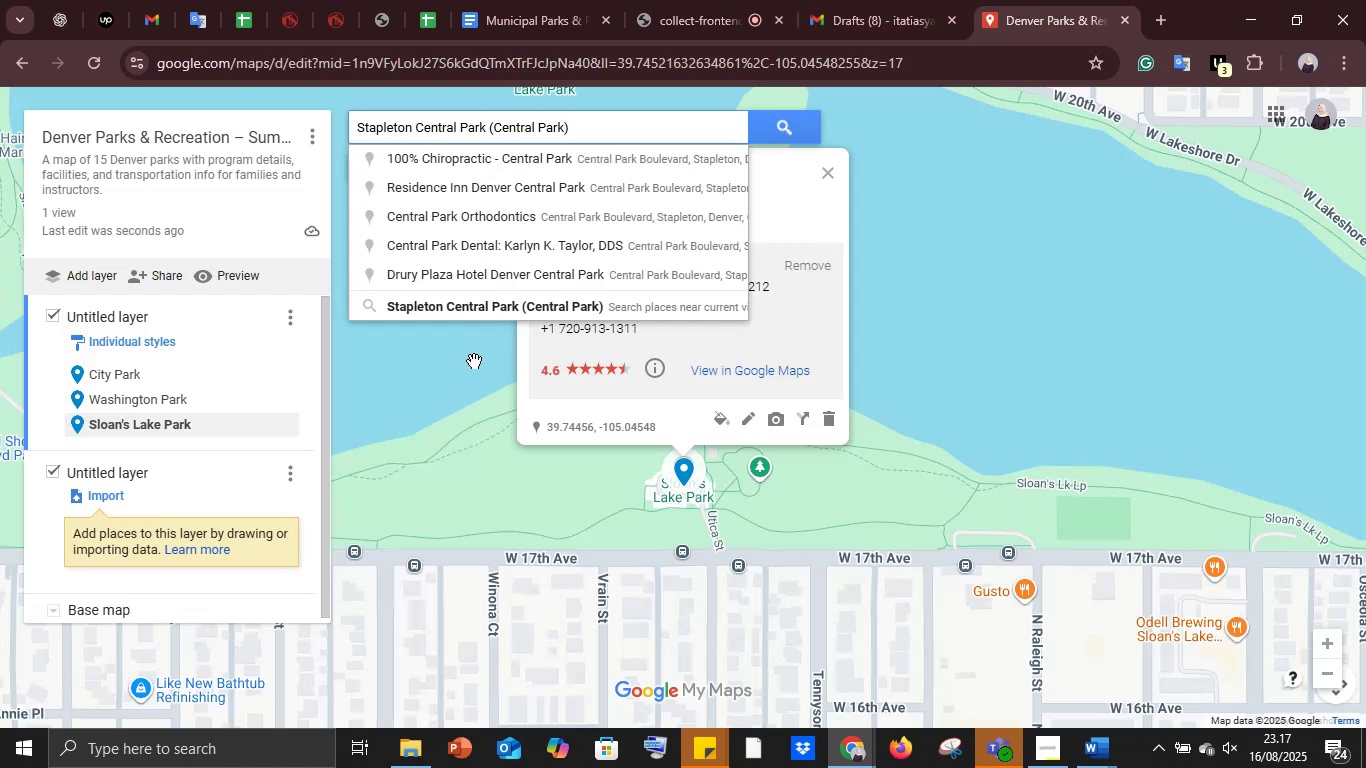 
left_click_drag(start_coordinate=[485, 121], to_coordinate=[738, 116])
 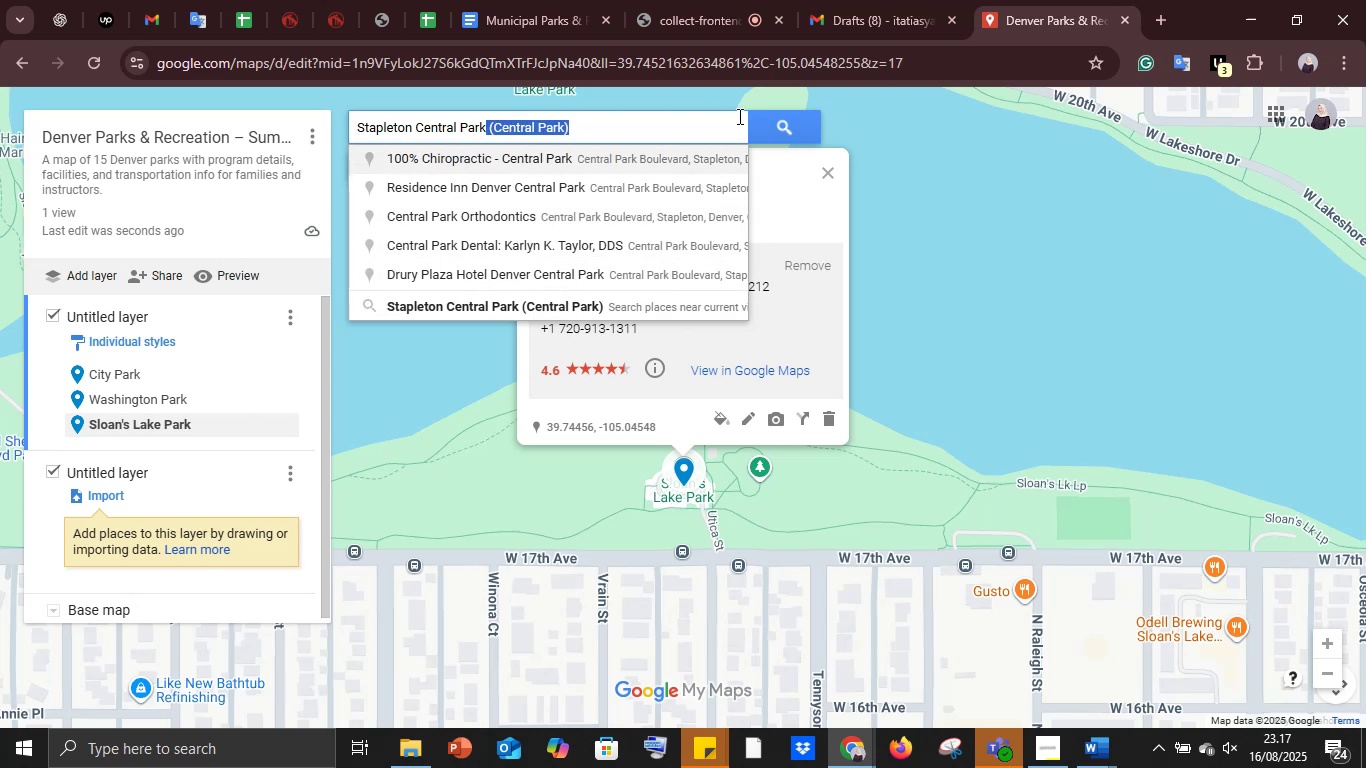 
key(Backspace)
 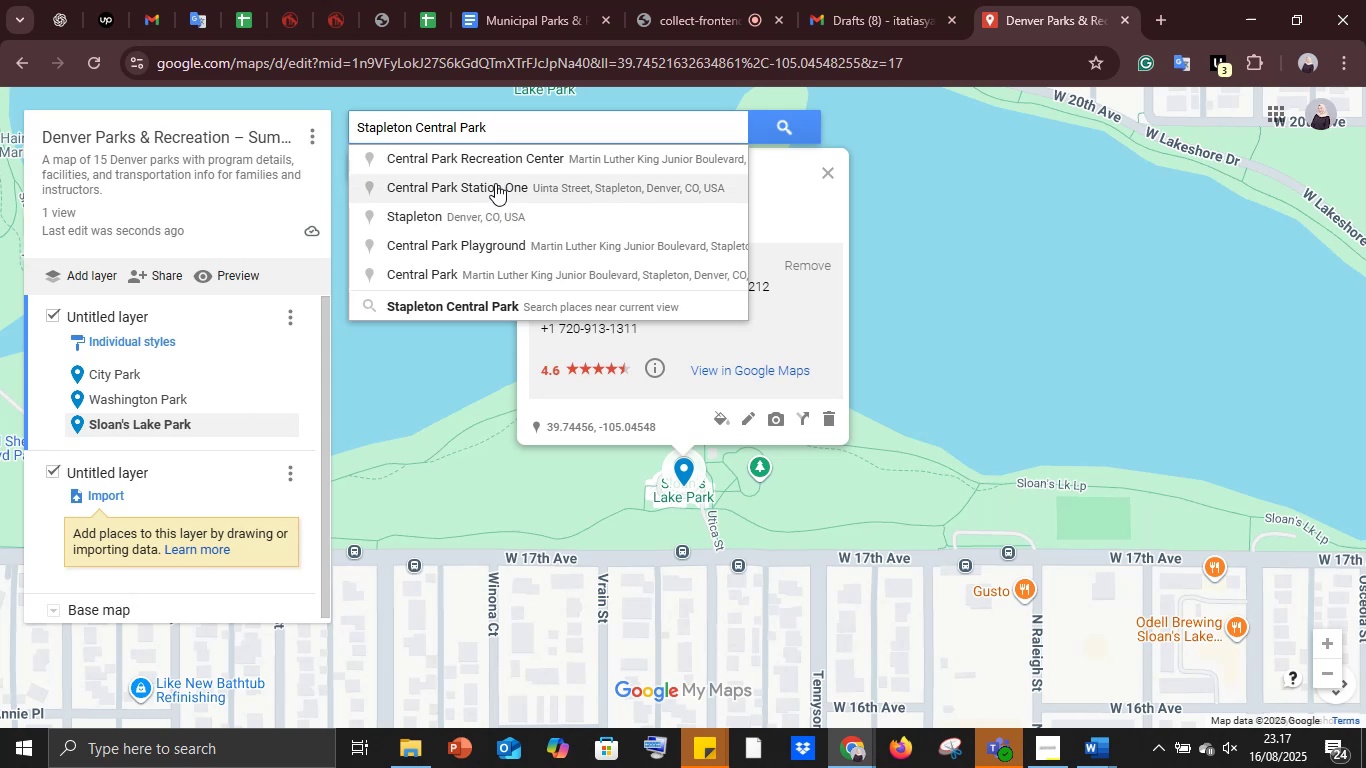 
wait(7.79)
 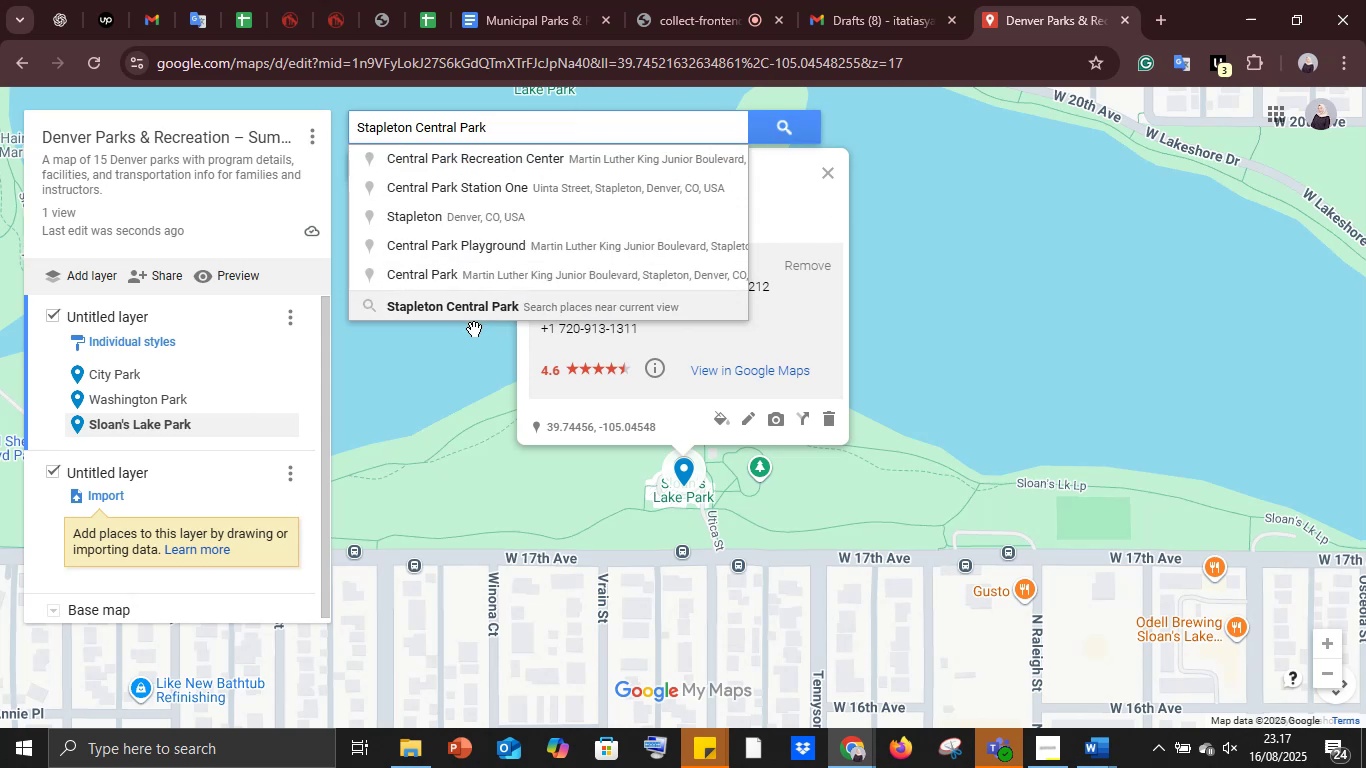 
left_click([489, 215])
 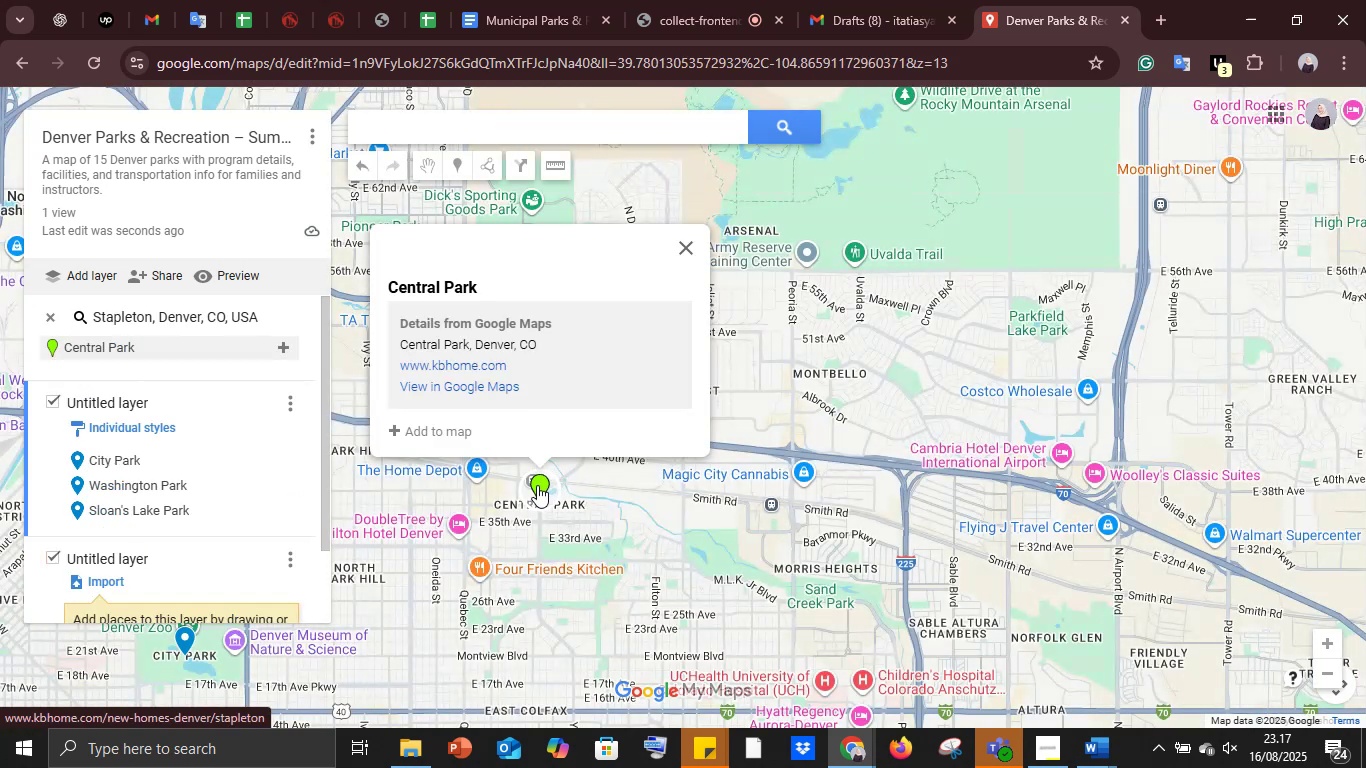 
left_click([537, 485])
 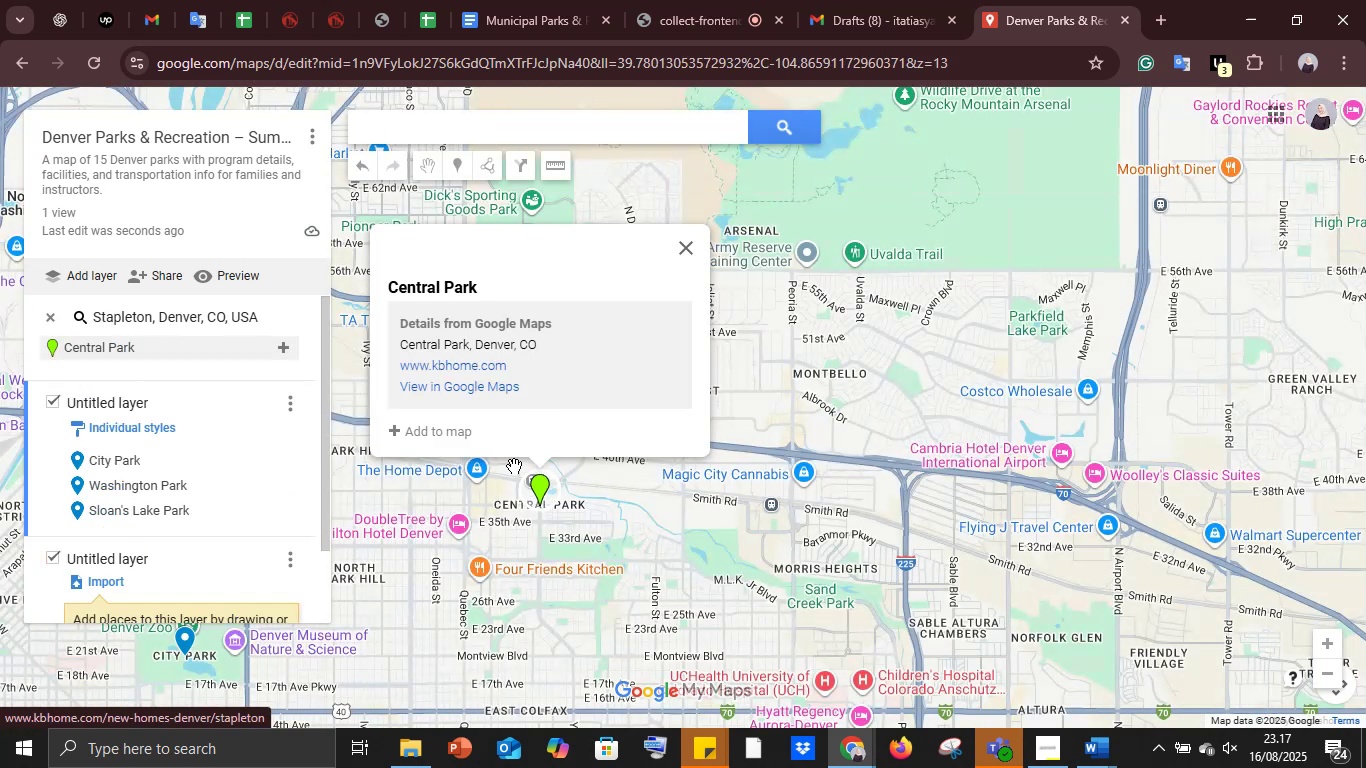 
left_click([437, 437])
 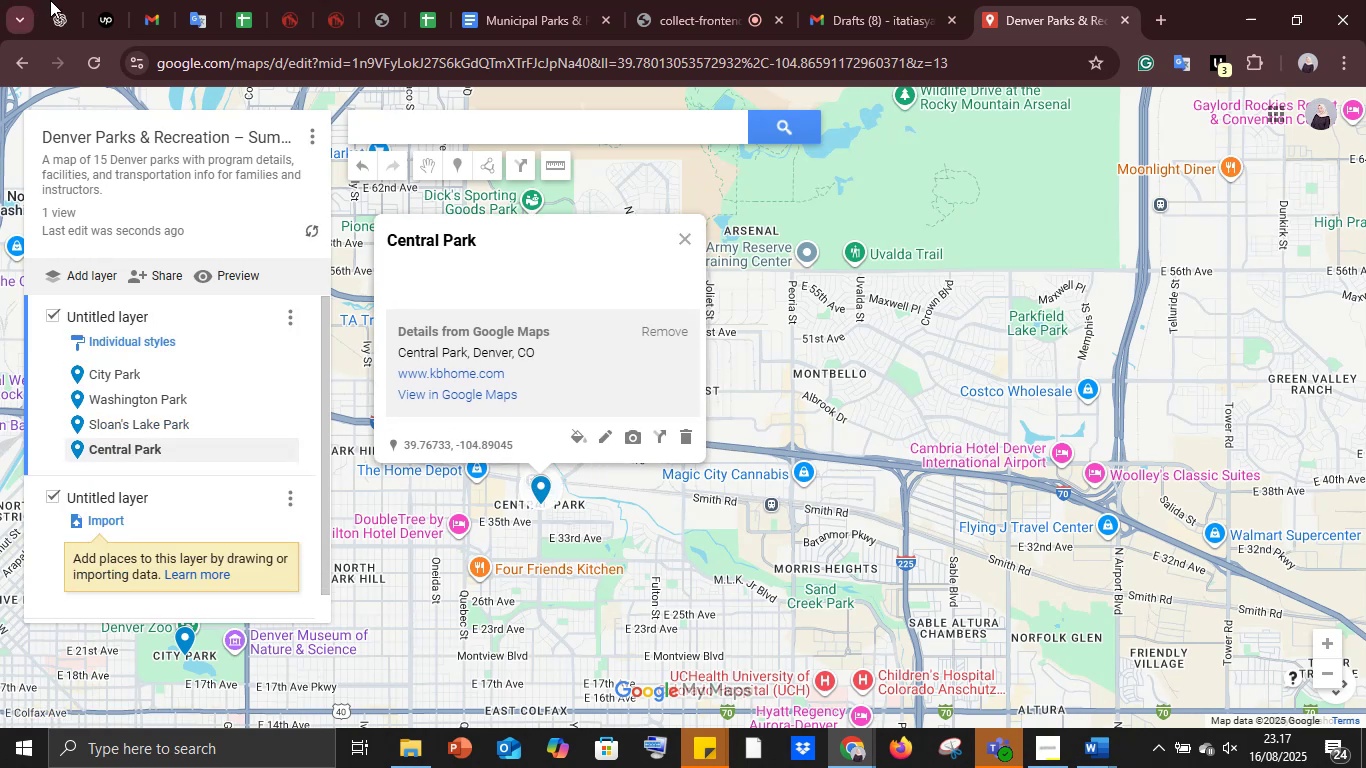 
left_click([53, 2])
 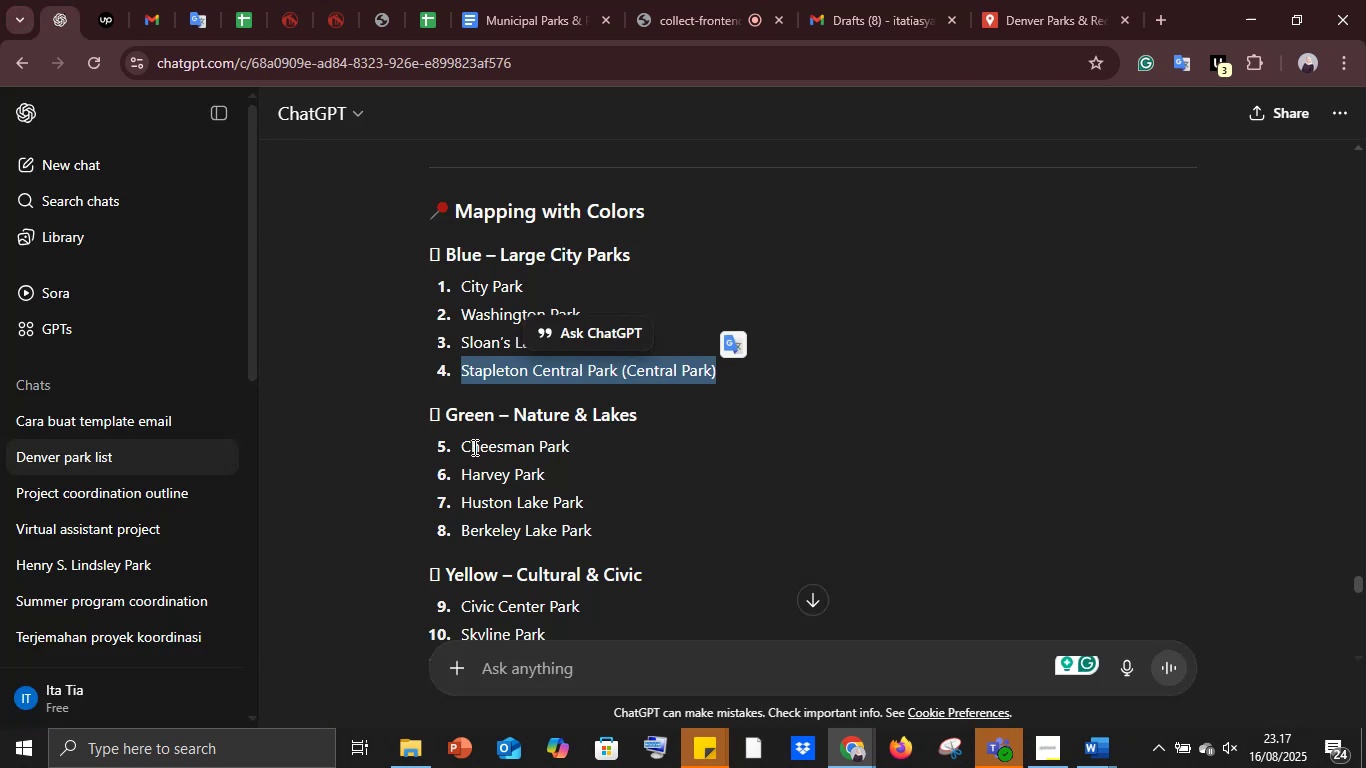 
left_click_drag(start_coordinate=[461, 445], to_coordinate=[642, 445])
 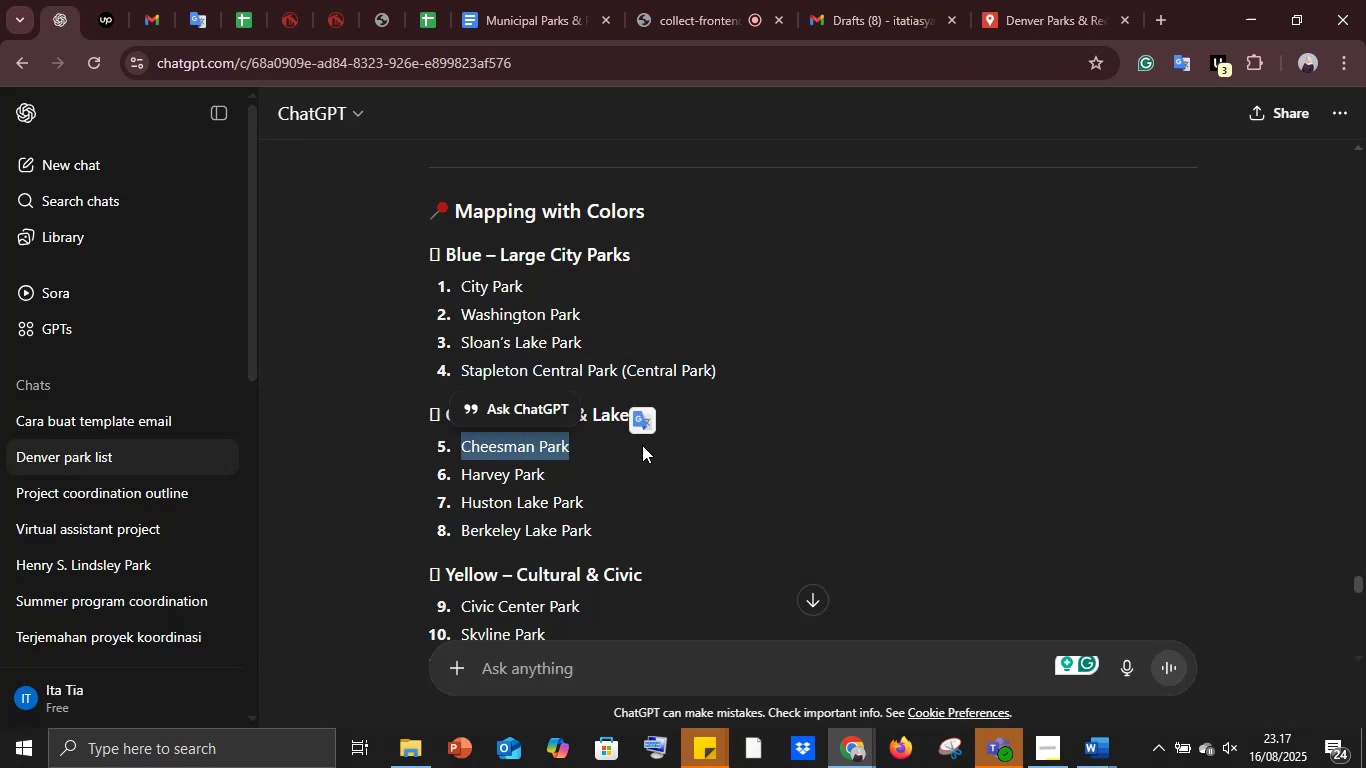 
key(Control+C)
 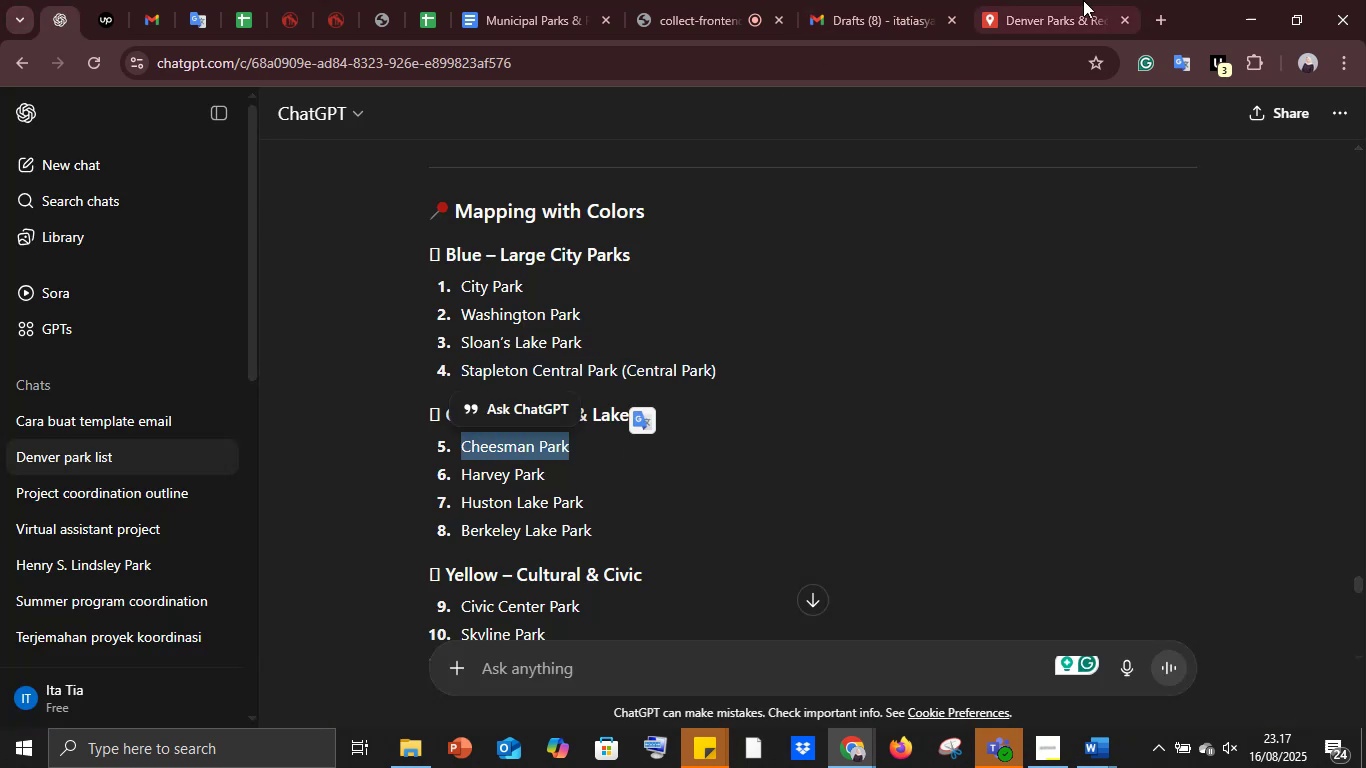 
left_click([1083, 0])
 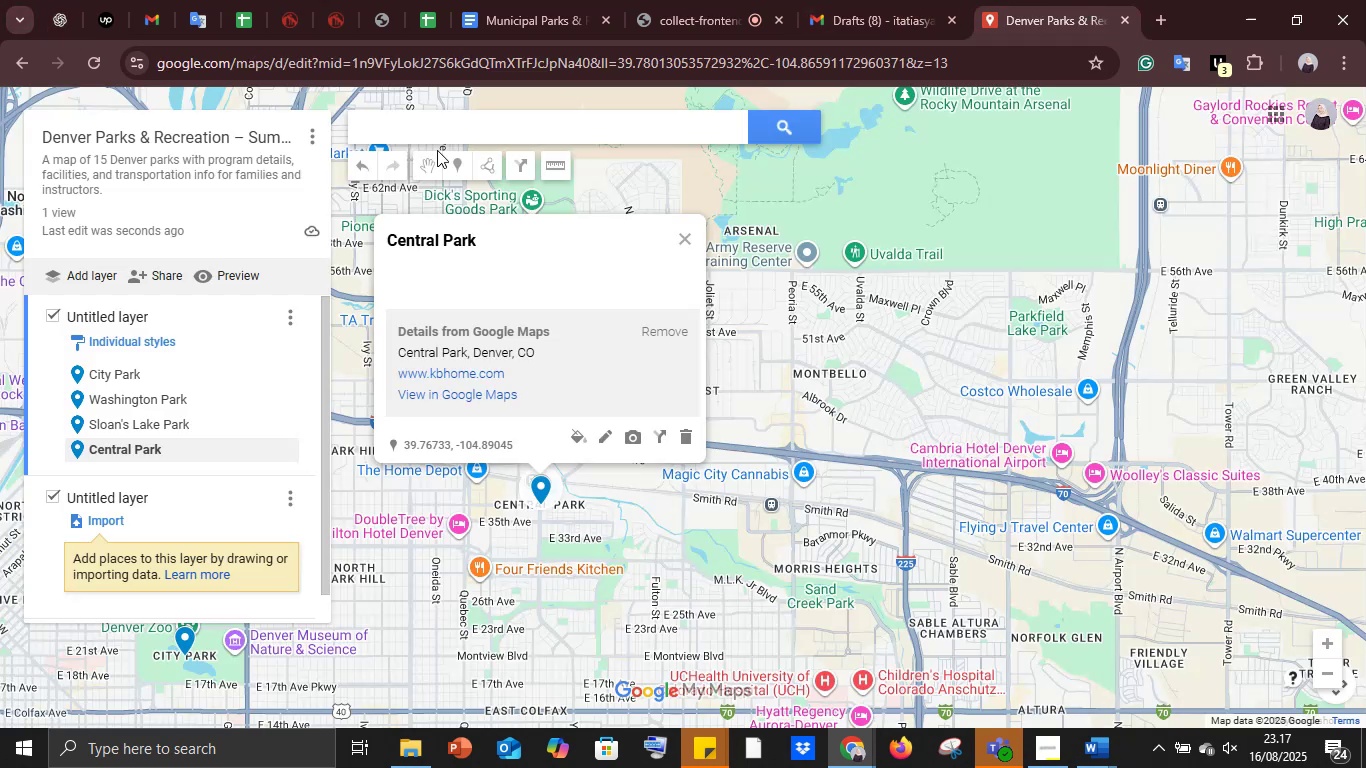 
left_click([426, 125])
 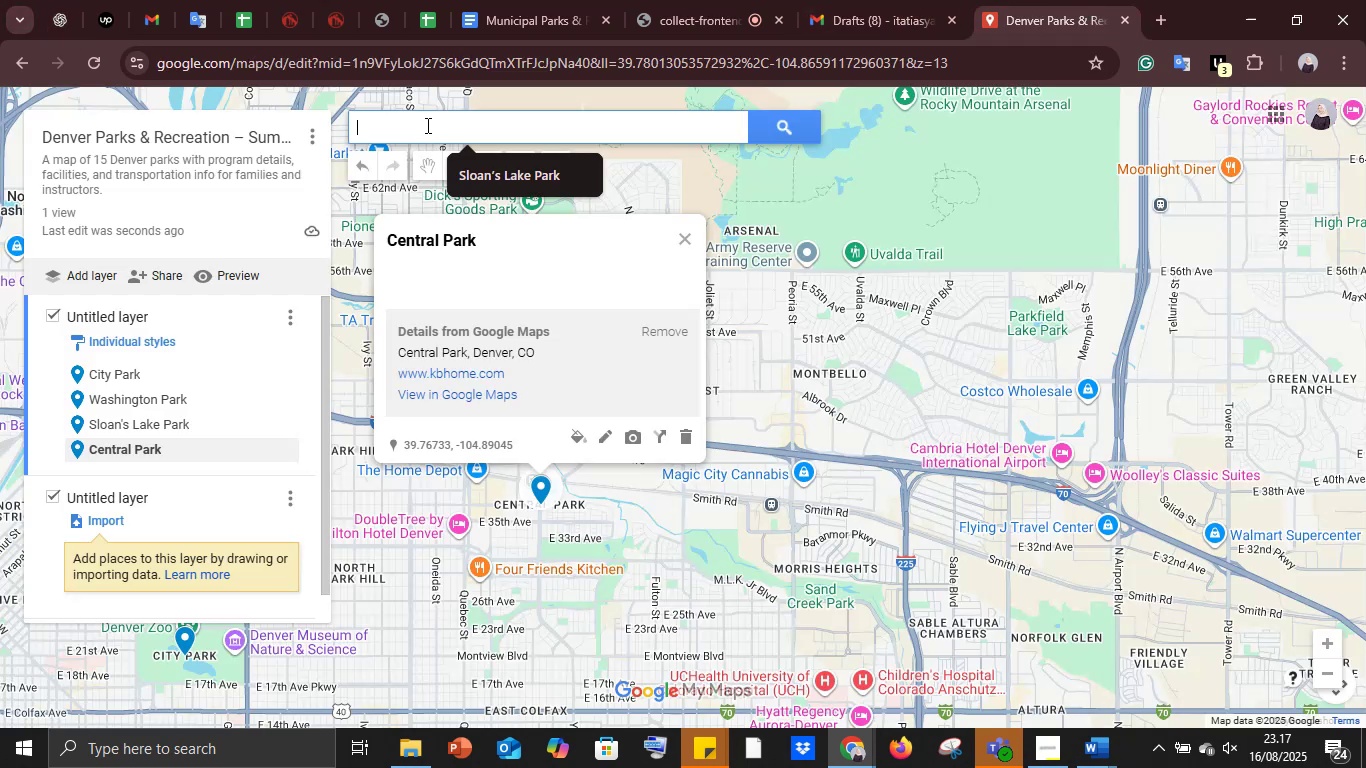 
key(Control+V)
 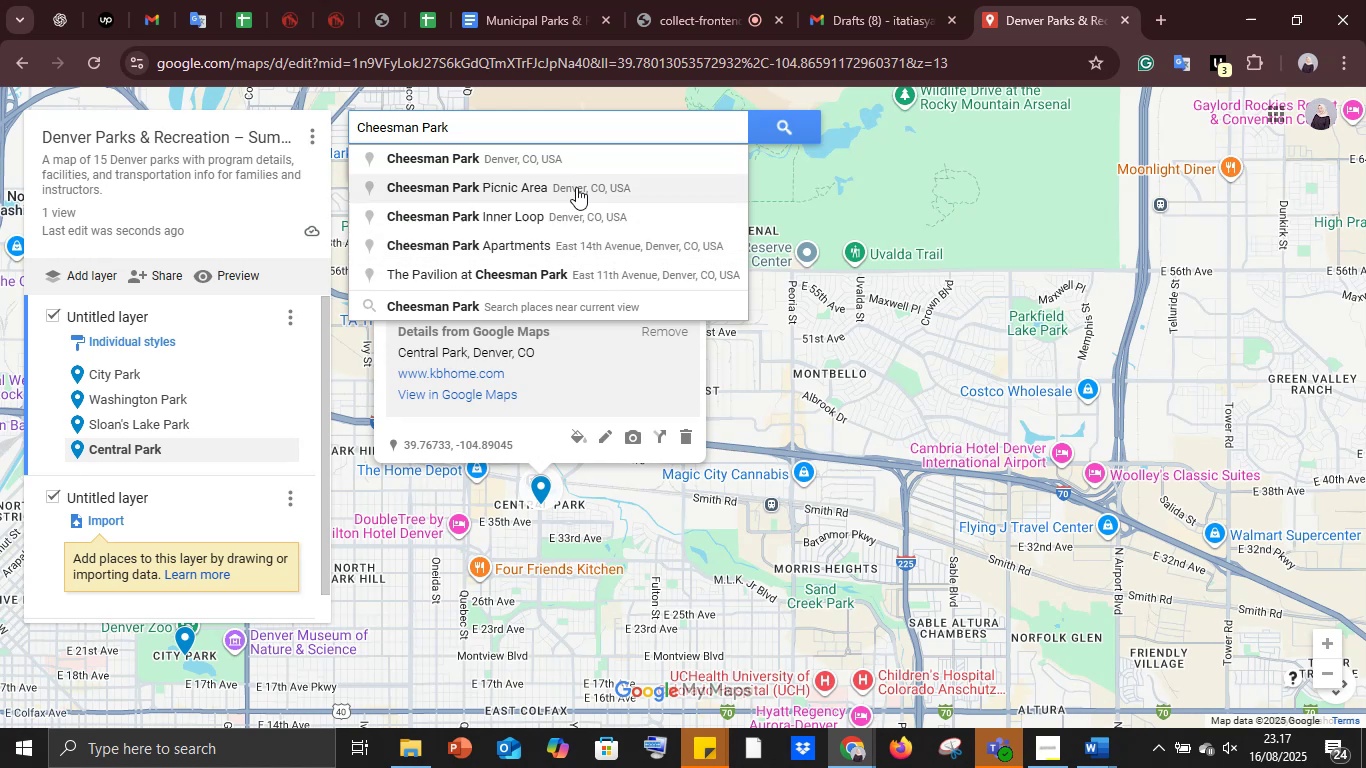 
left_click([548, 150])
 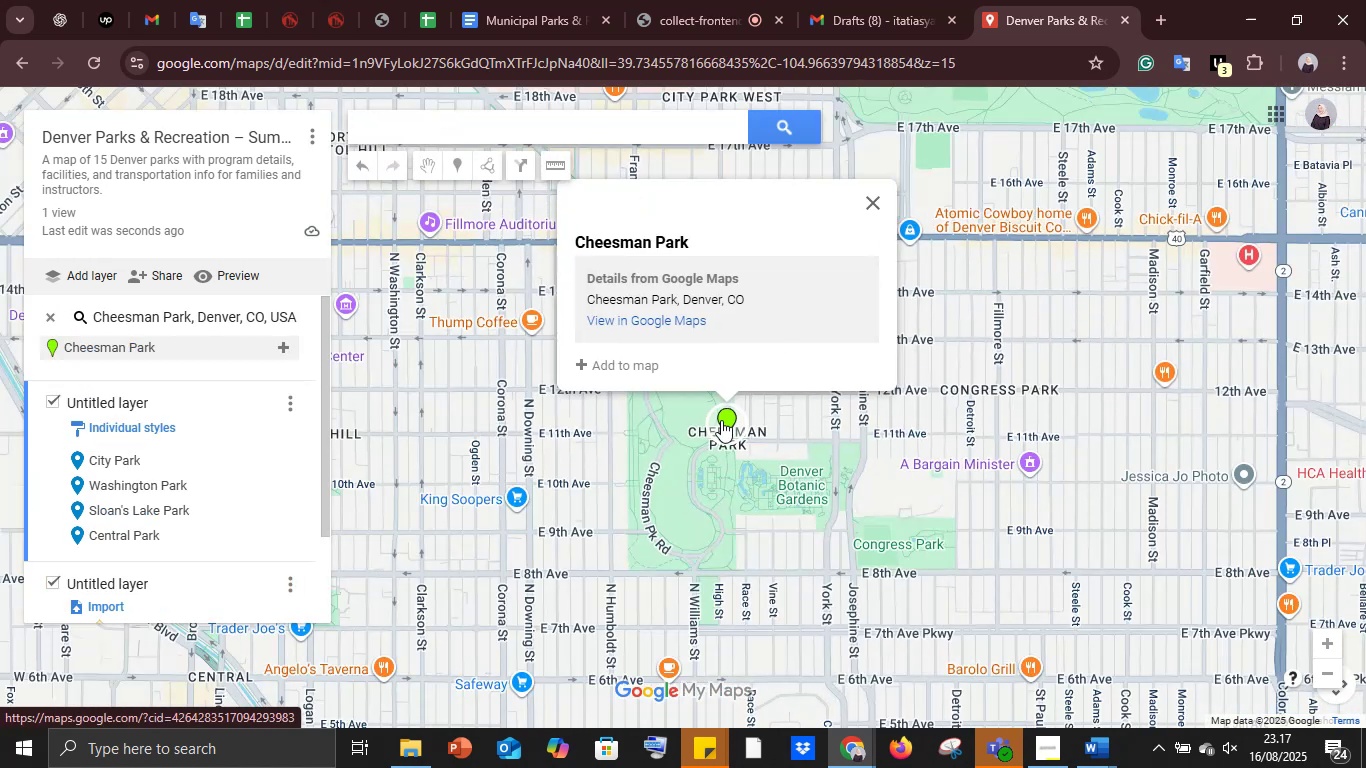 
left_click([721, 420])
 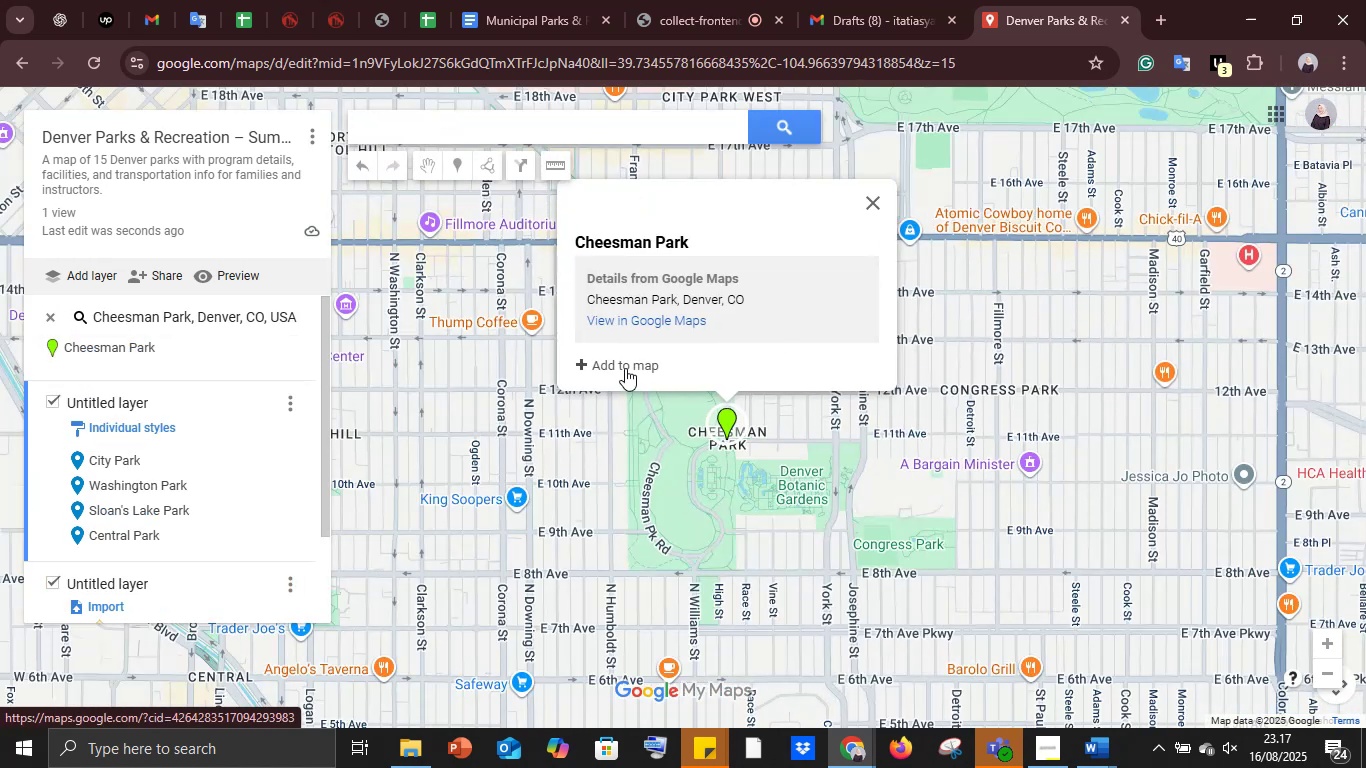 
left_click([625, 367])
 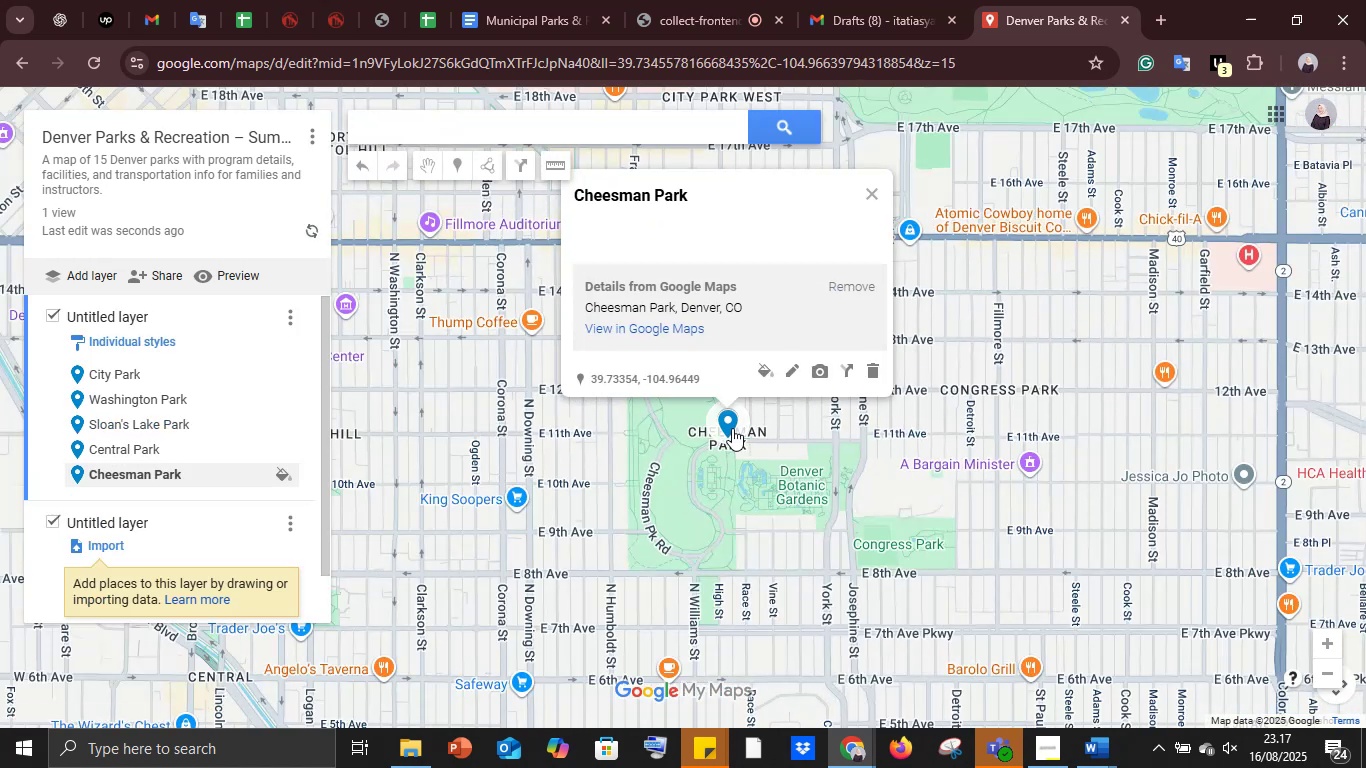 
left_click([732, 428])
 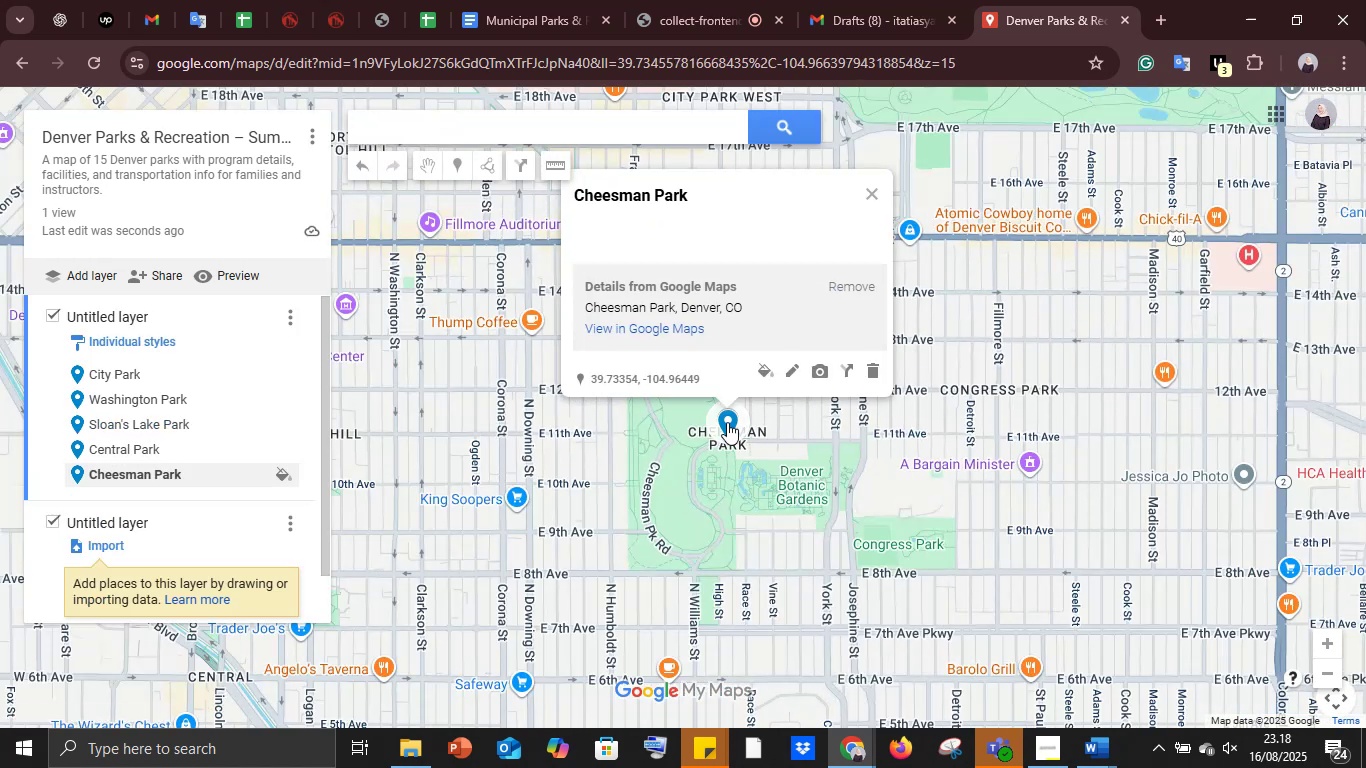 
double_click([727, 422])
 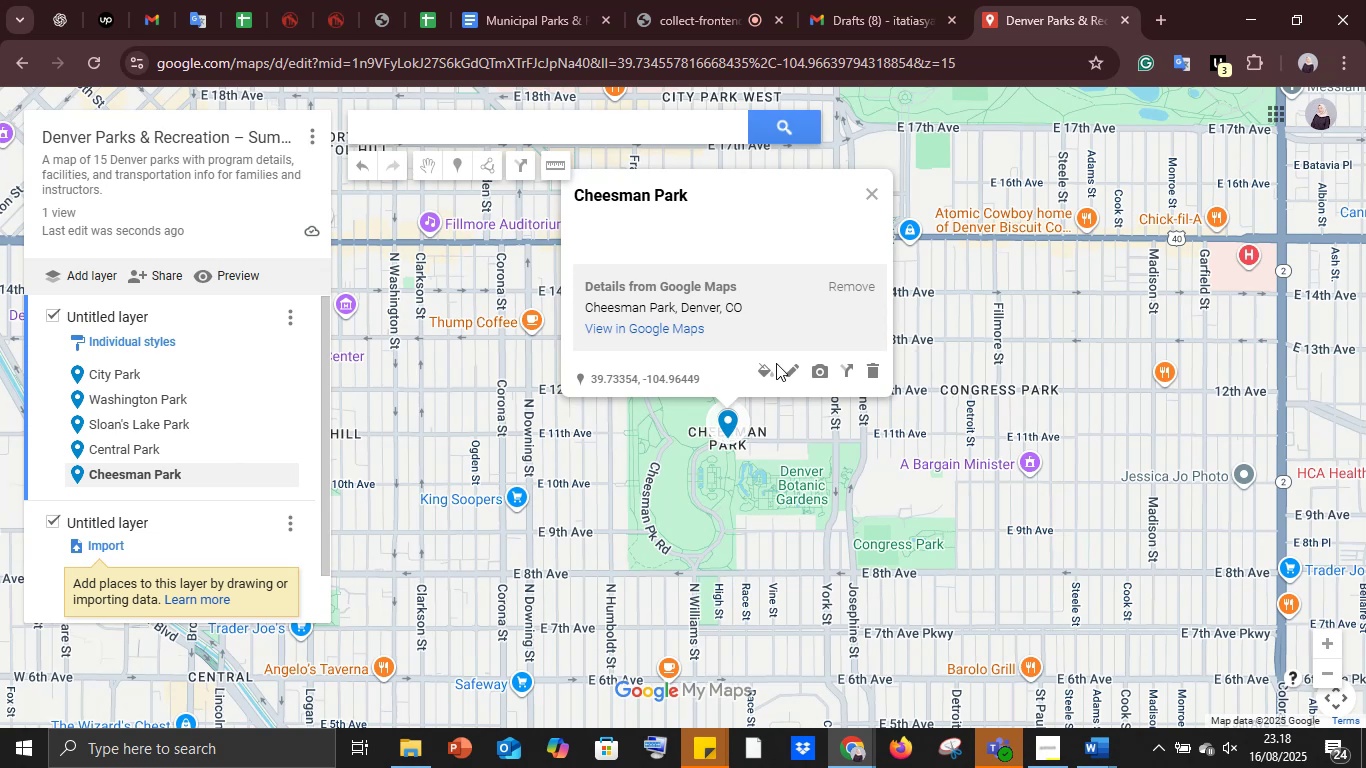 
left_click([770, 367])
 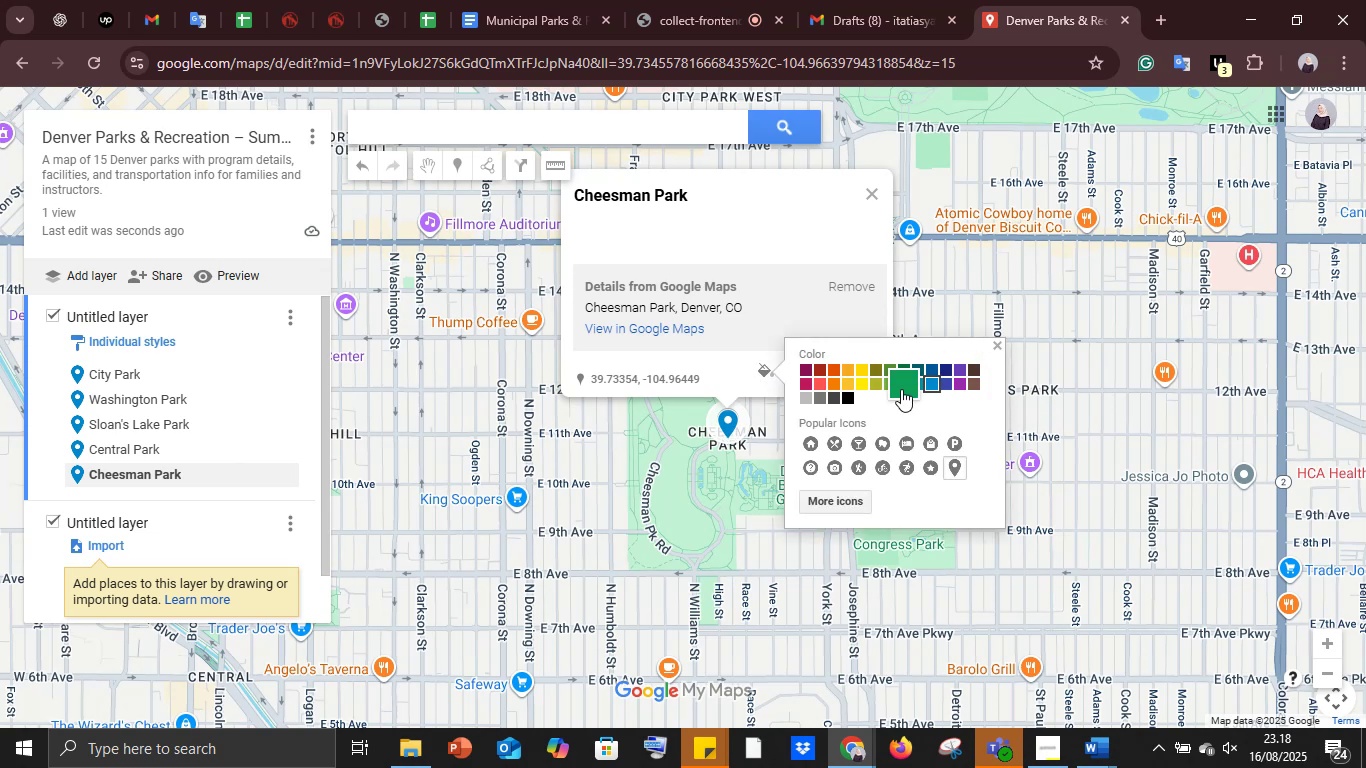 
left_click([901, 385])
 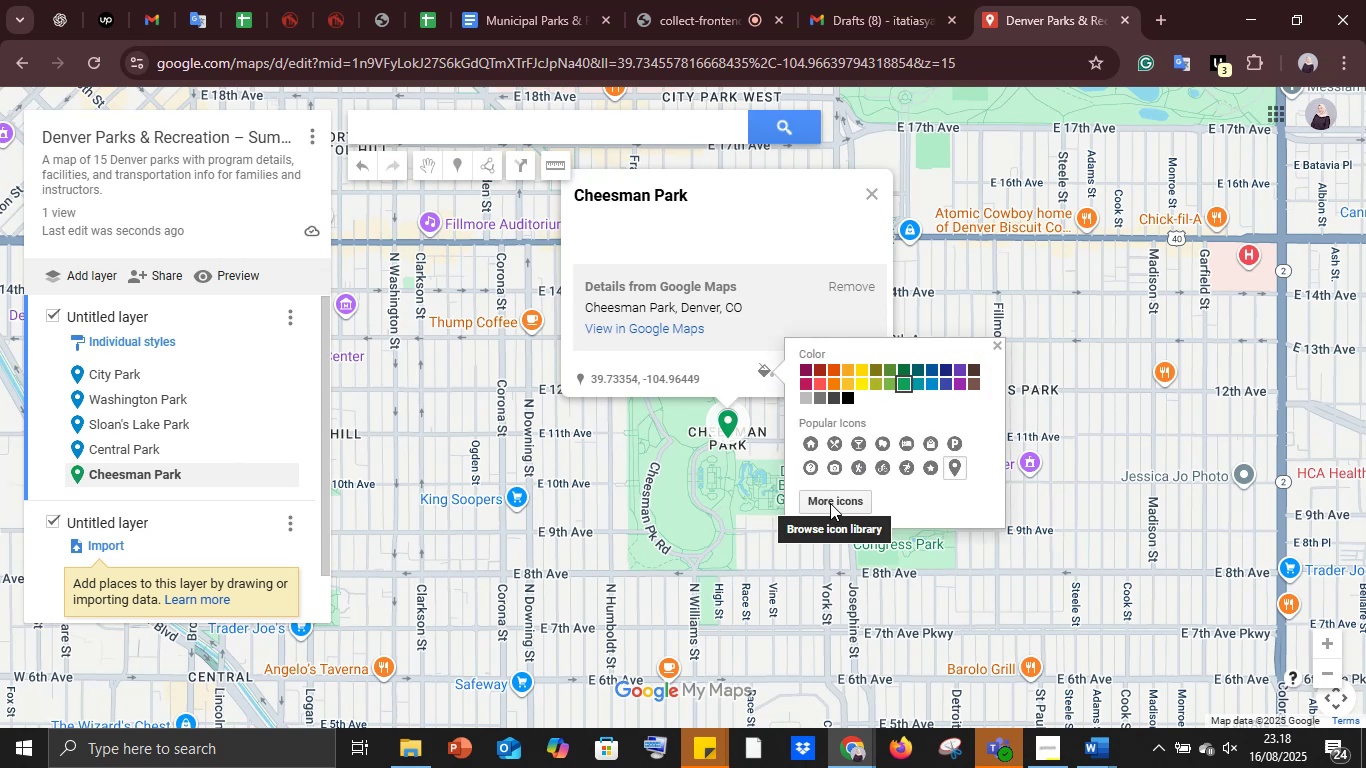 
left_click([57, 0])
 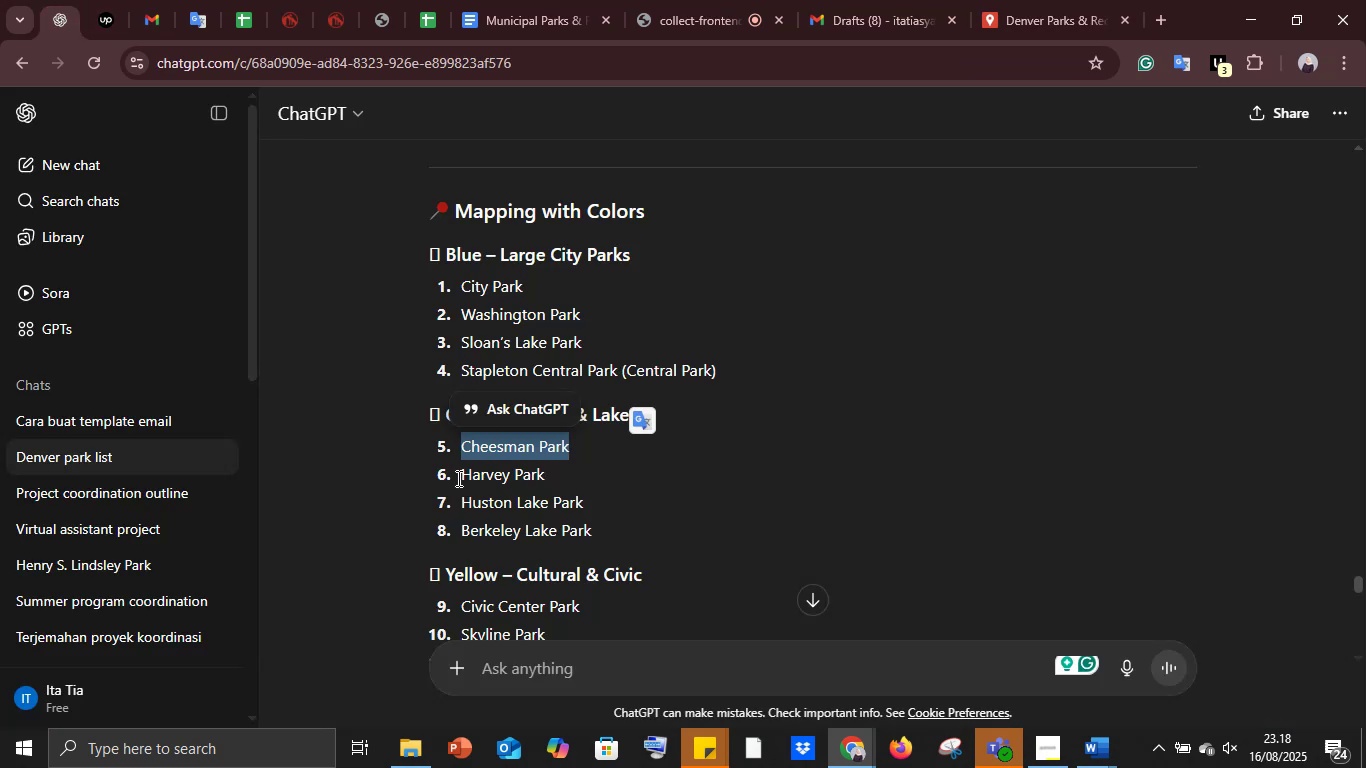 
left_click_drag(start_coordinate=[457, 470], to_coordinate=[579, 478])
 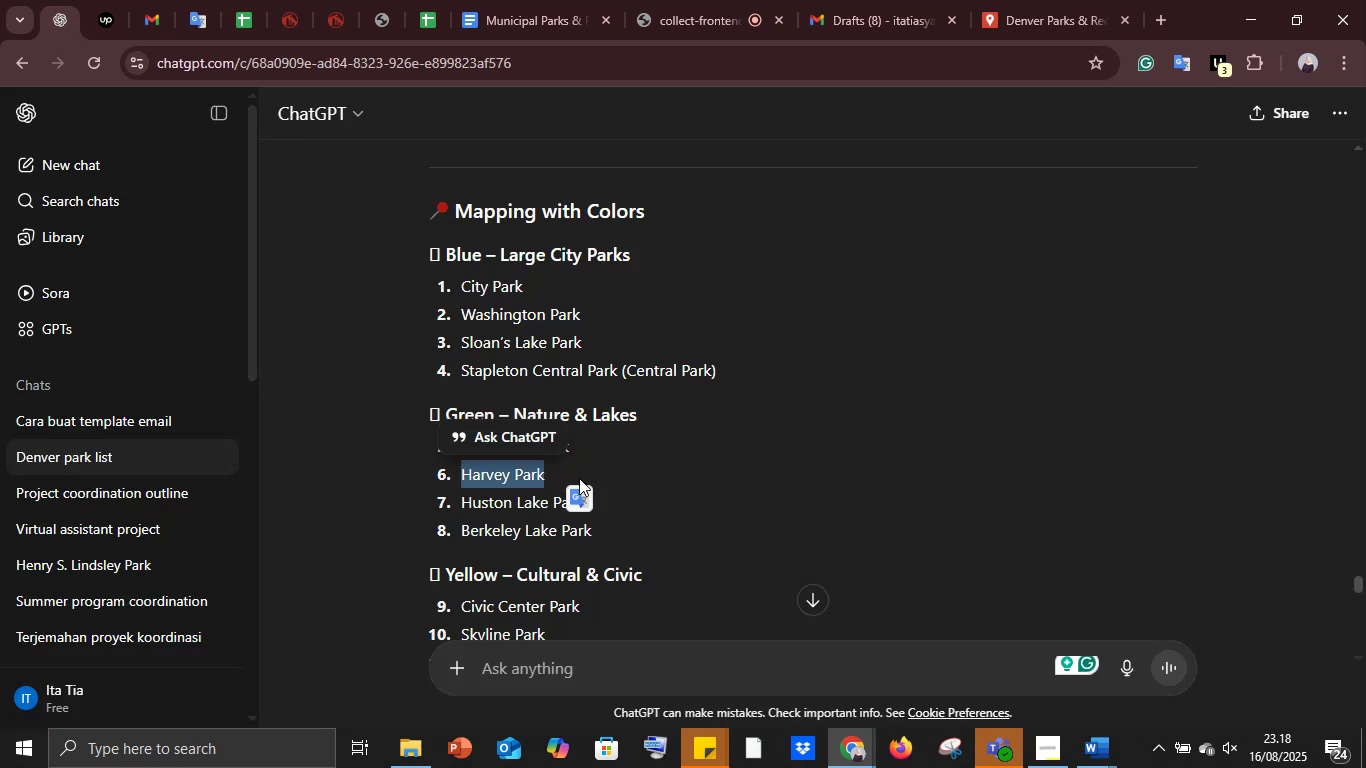 
key(Control+C)
 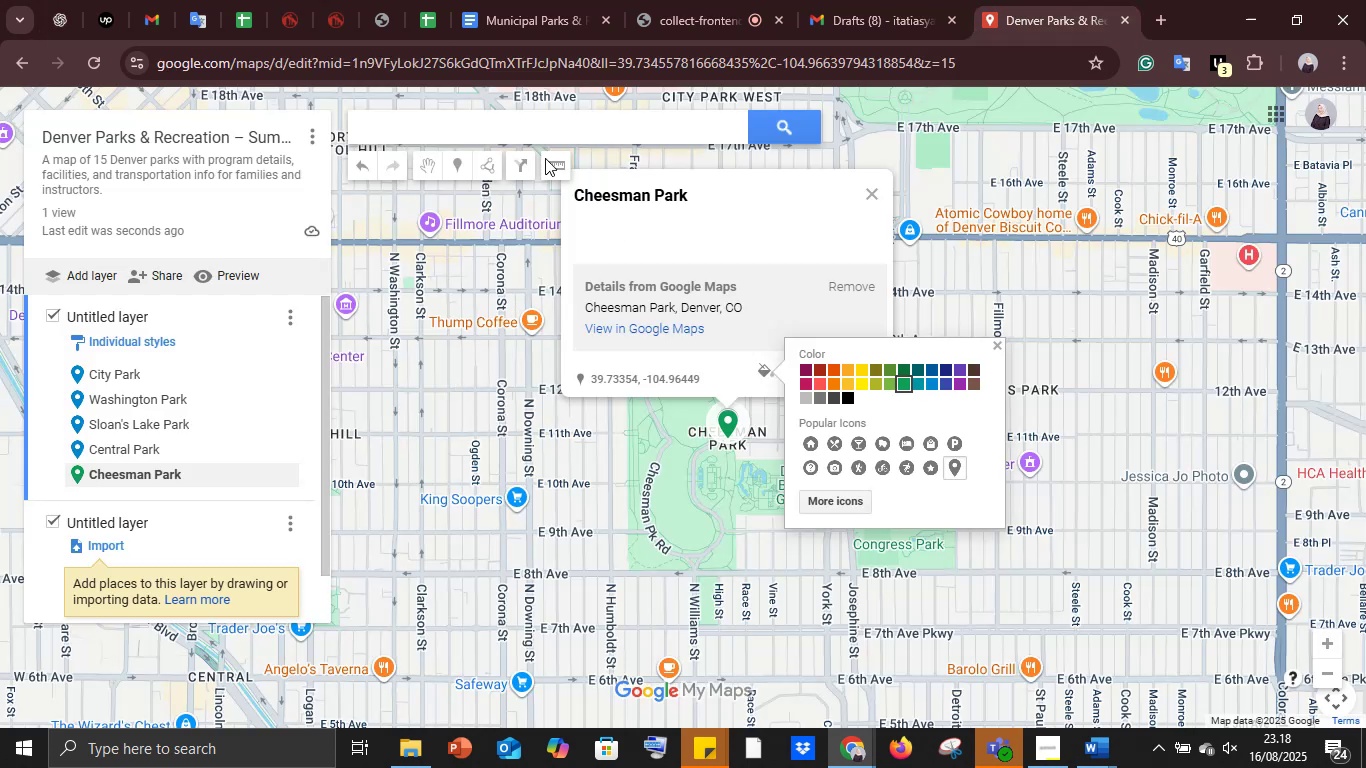 
left_click([512, 117])
 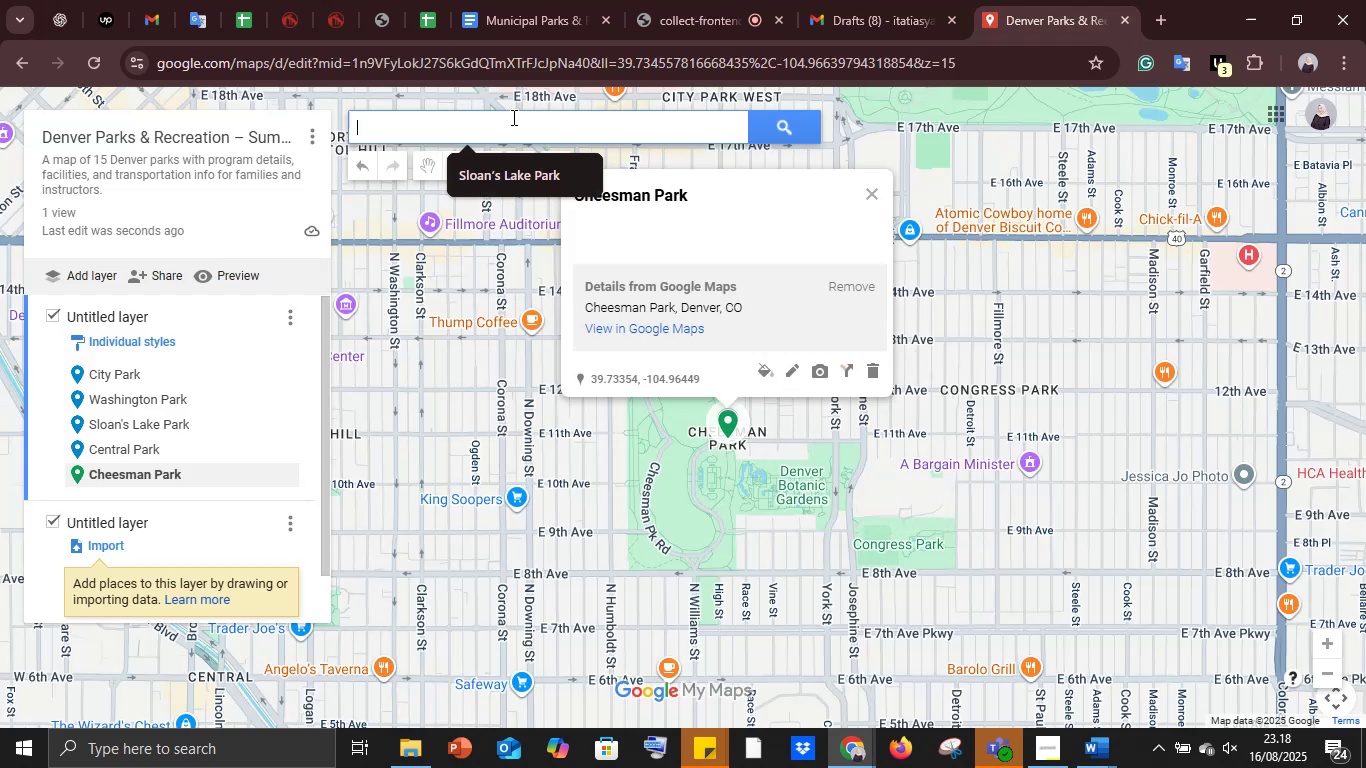 
key(Control+V)
 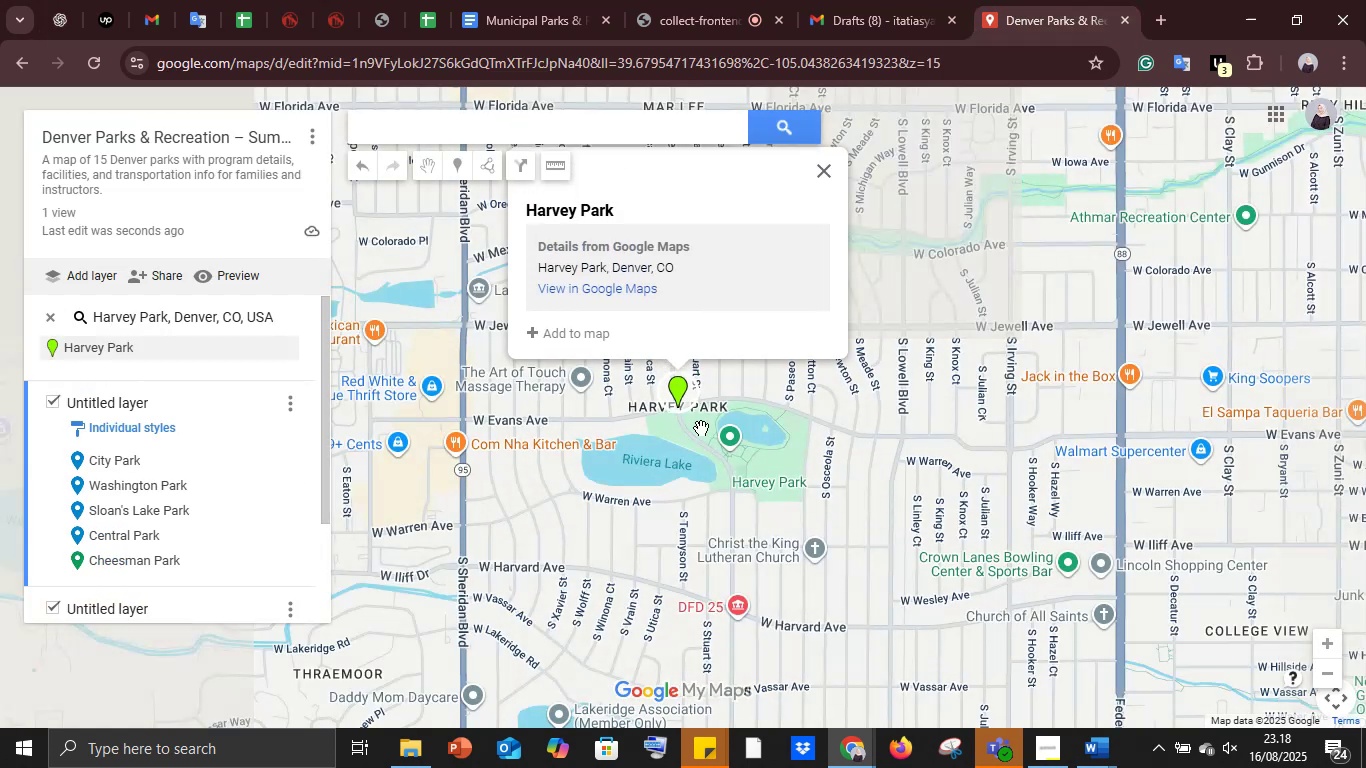 
left_click([673, 389])
 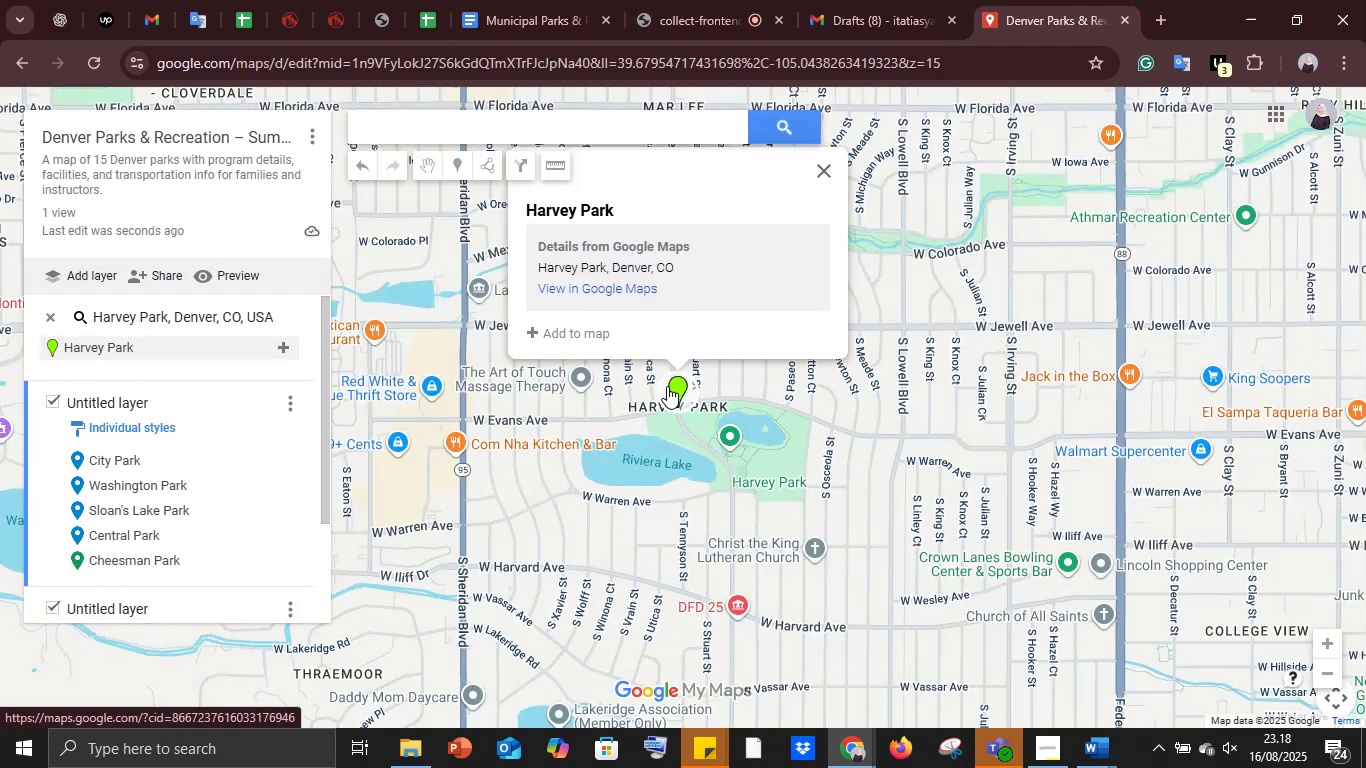 
left_click([675, 390])
 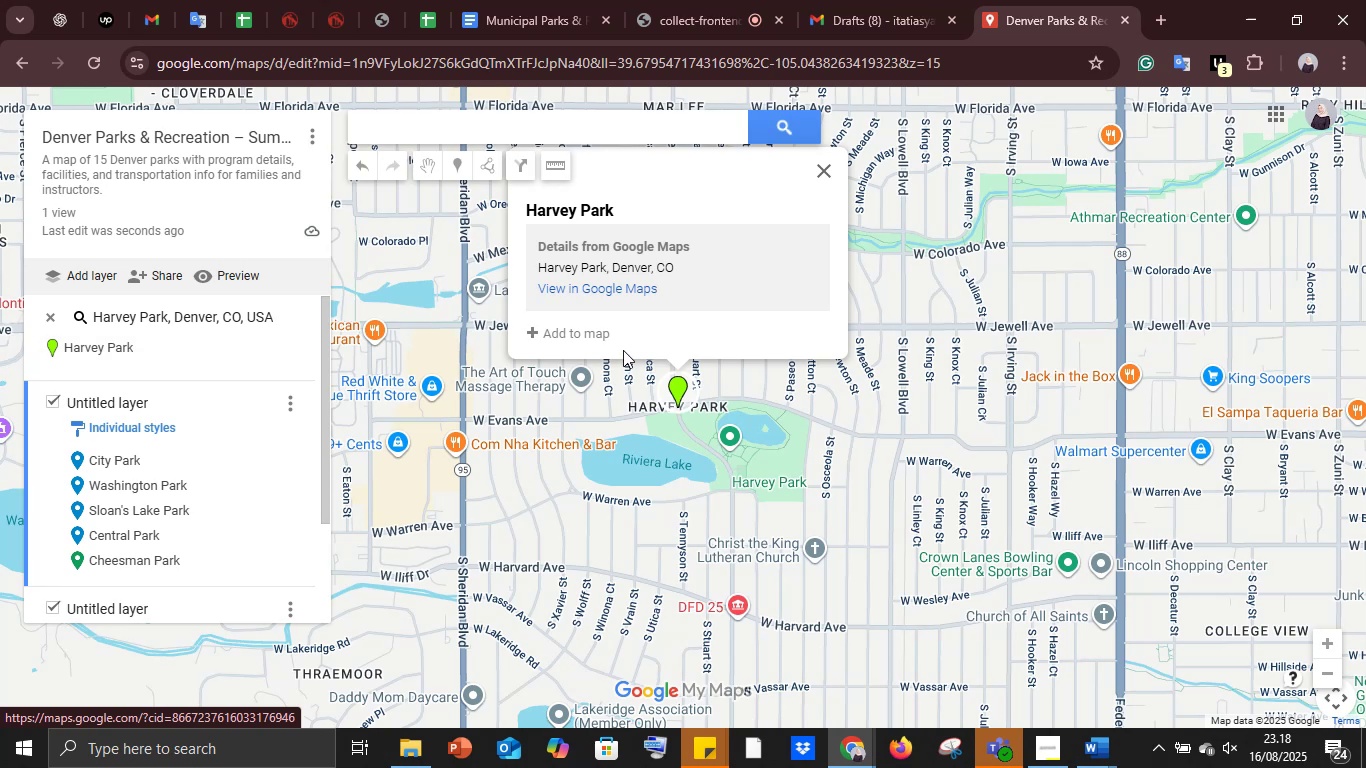 
left_click([599, 340])
 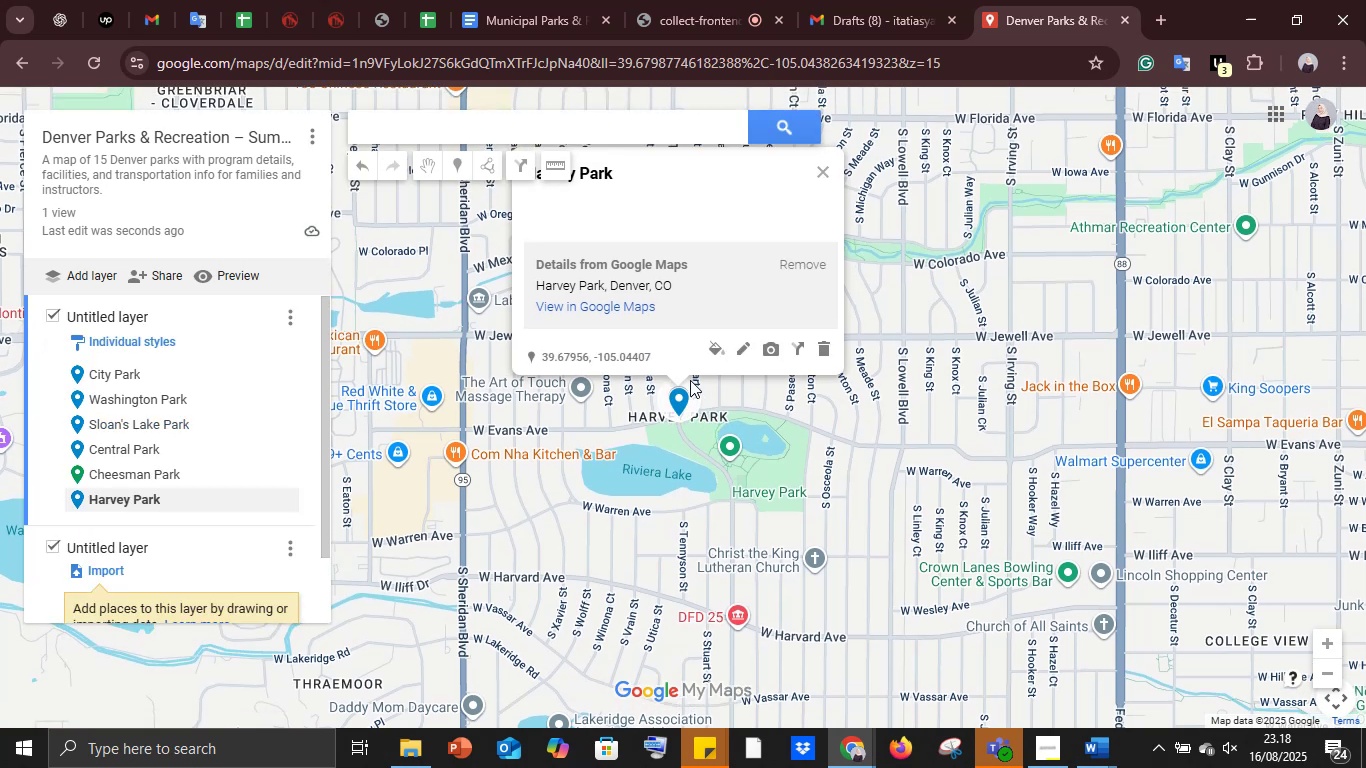 
left_click([709, 350])
 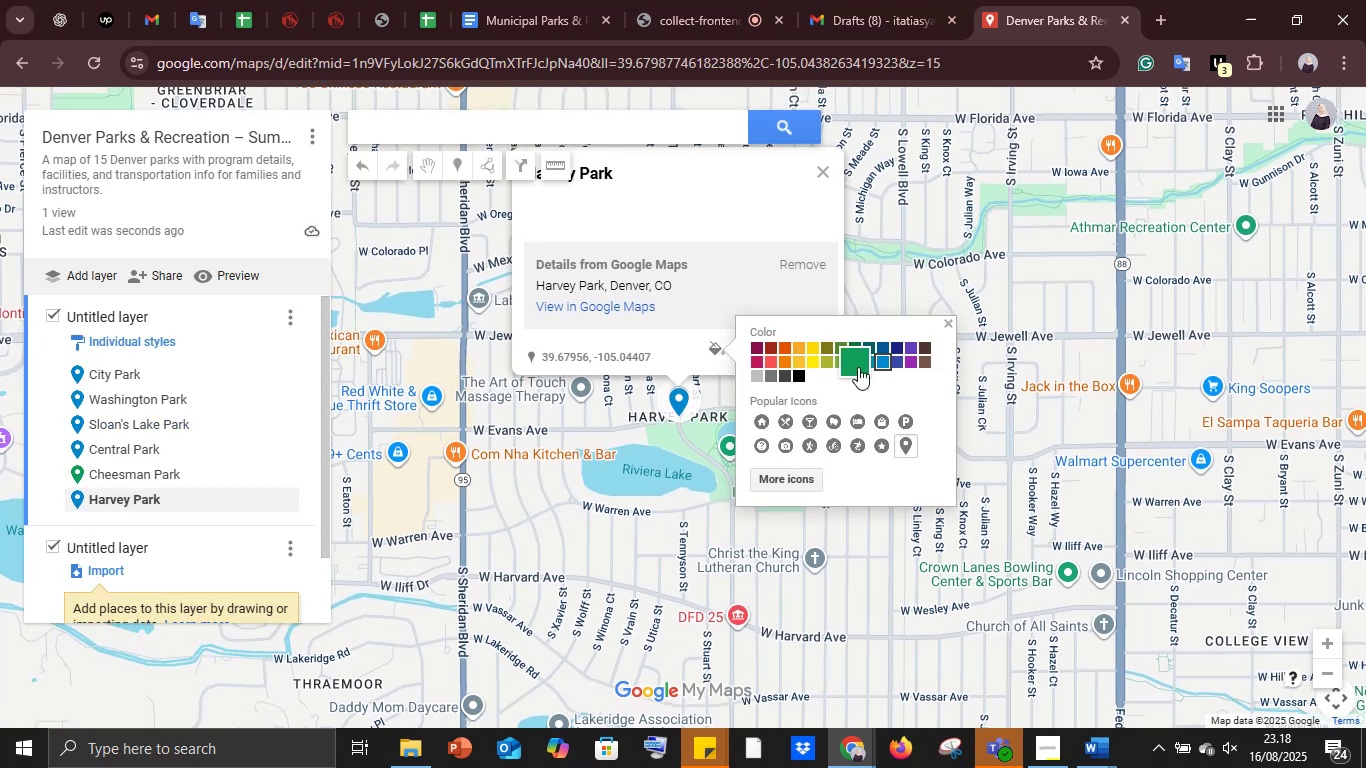 
left_click([857, 365])
 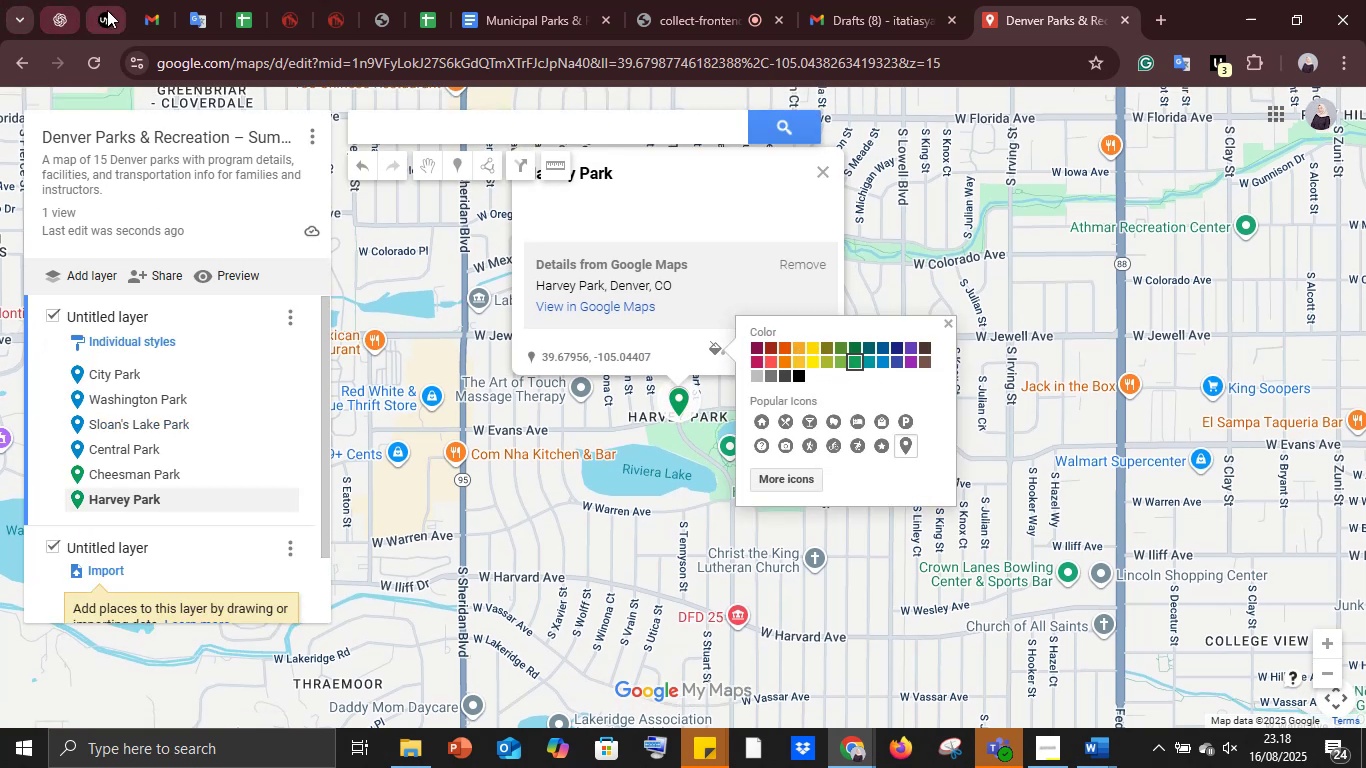 
left_click([107, 10])
 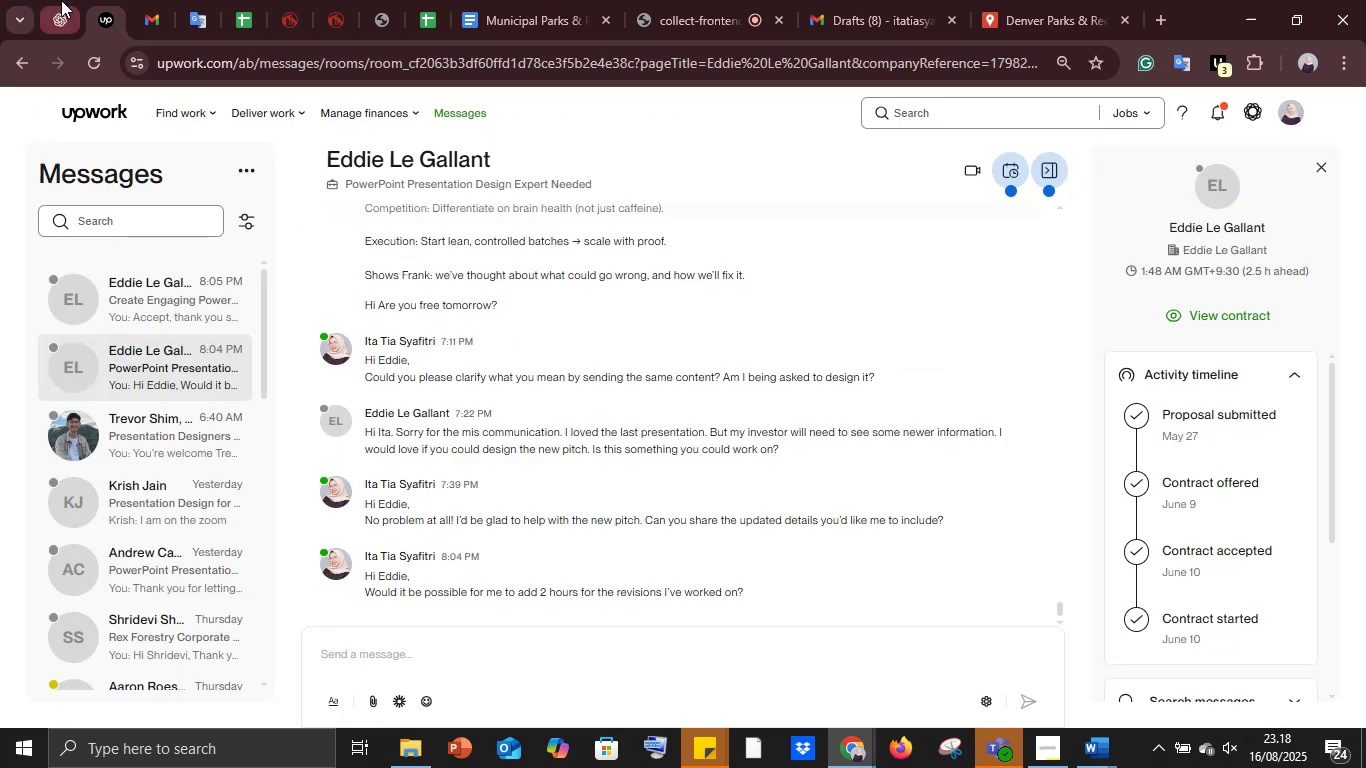 
left_click([61, 0])
 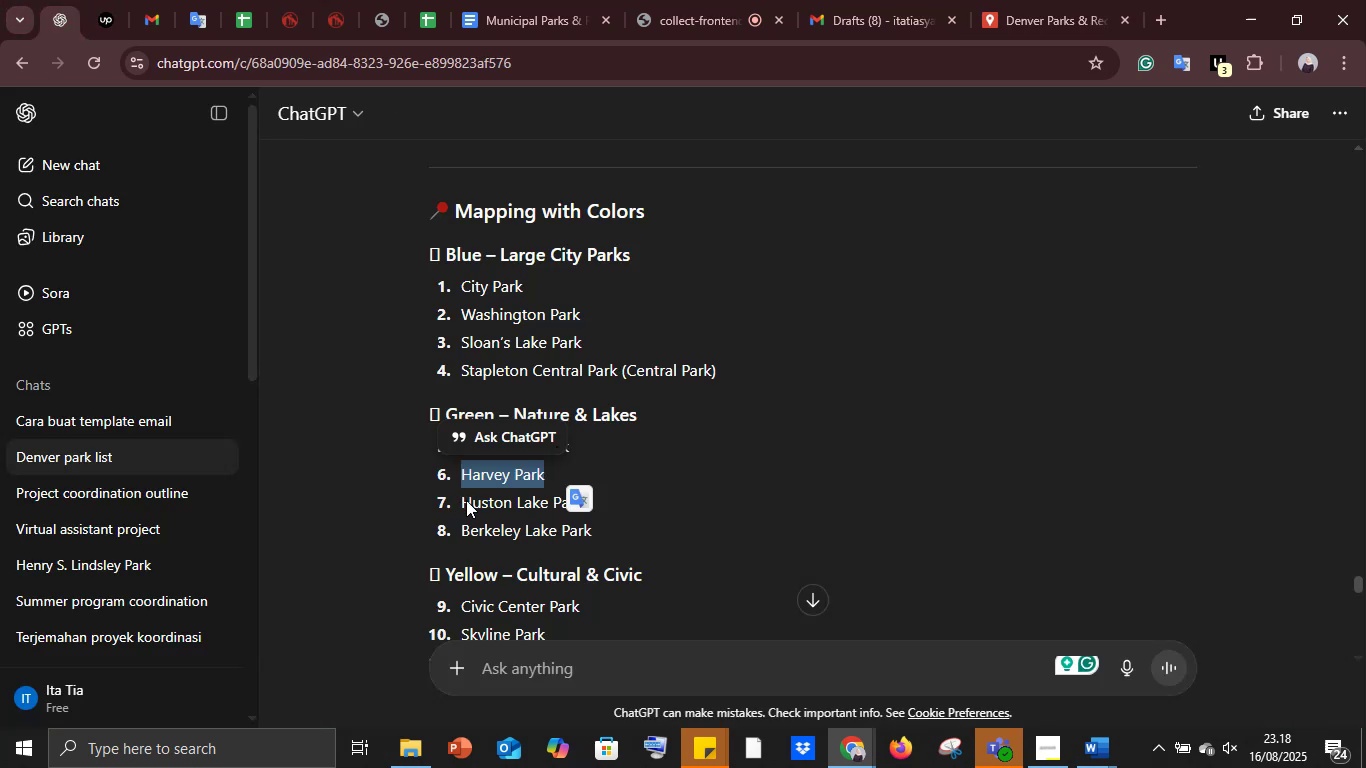 
left_click_drag(start_coordinate=[458, 499], to_coordinate=[603, 500])
 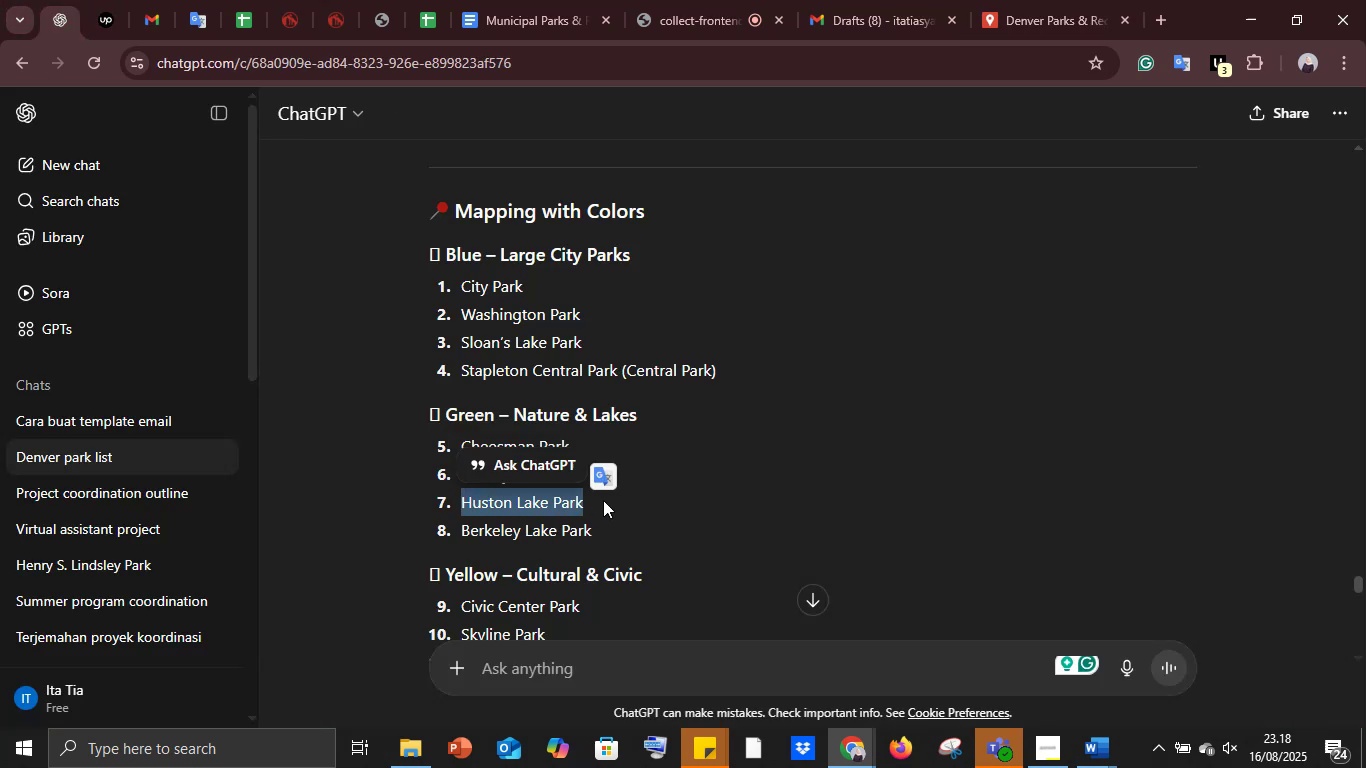 
key(Control+C)
 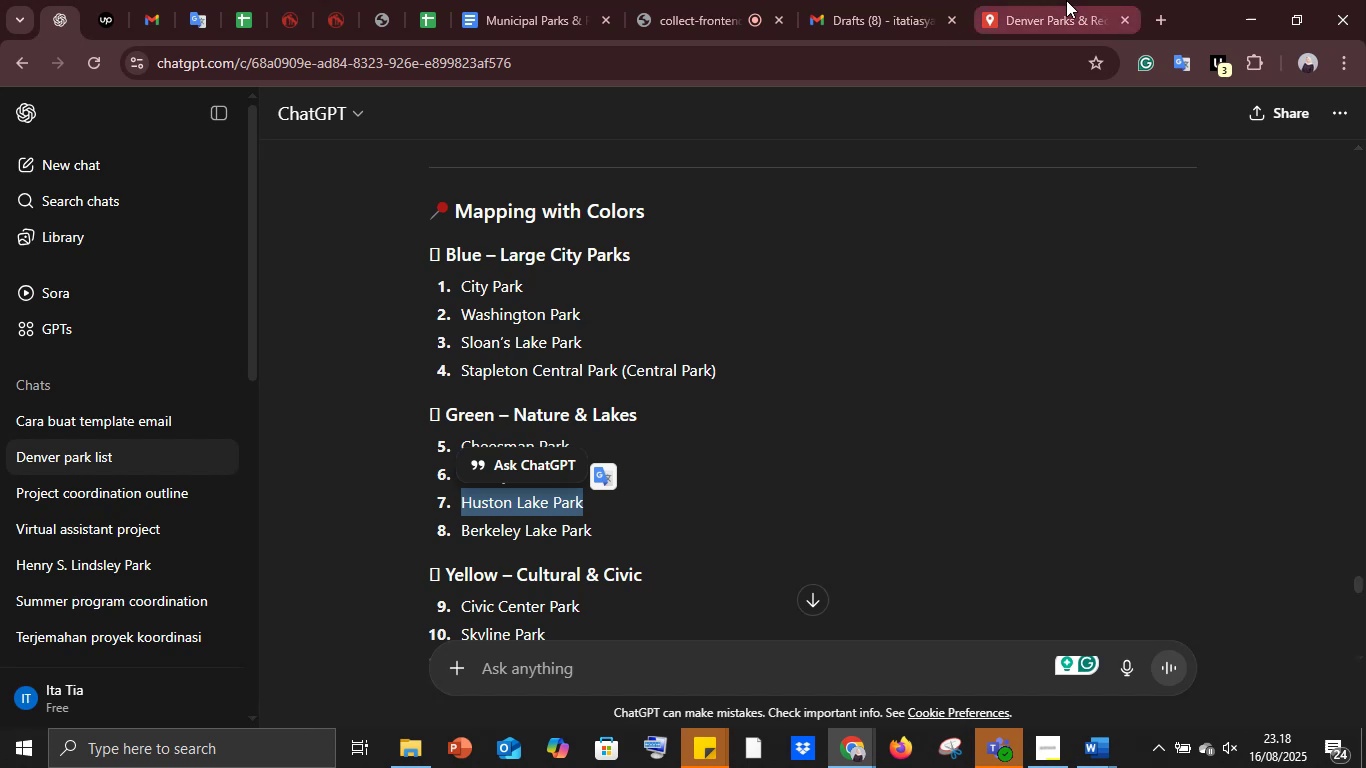 
left_click([1066, 0])
 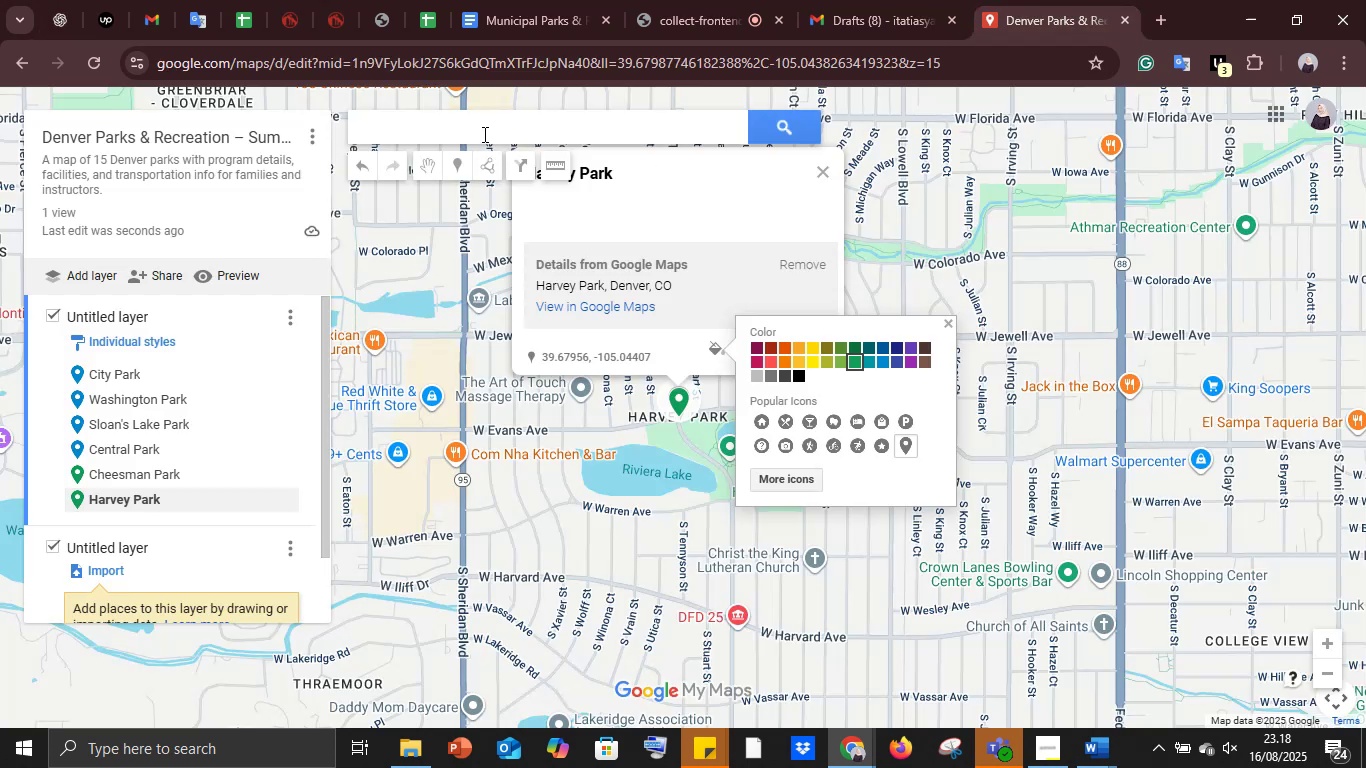 
left_click([483, 133])
 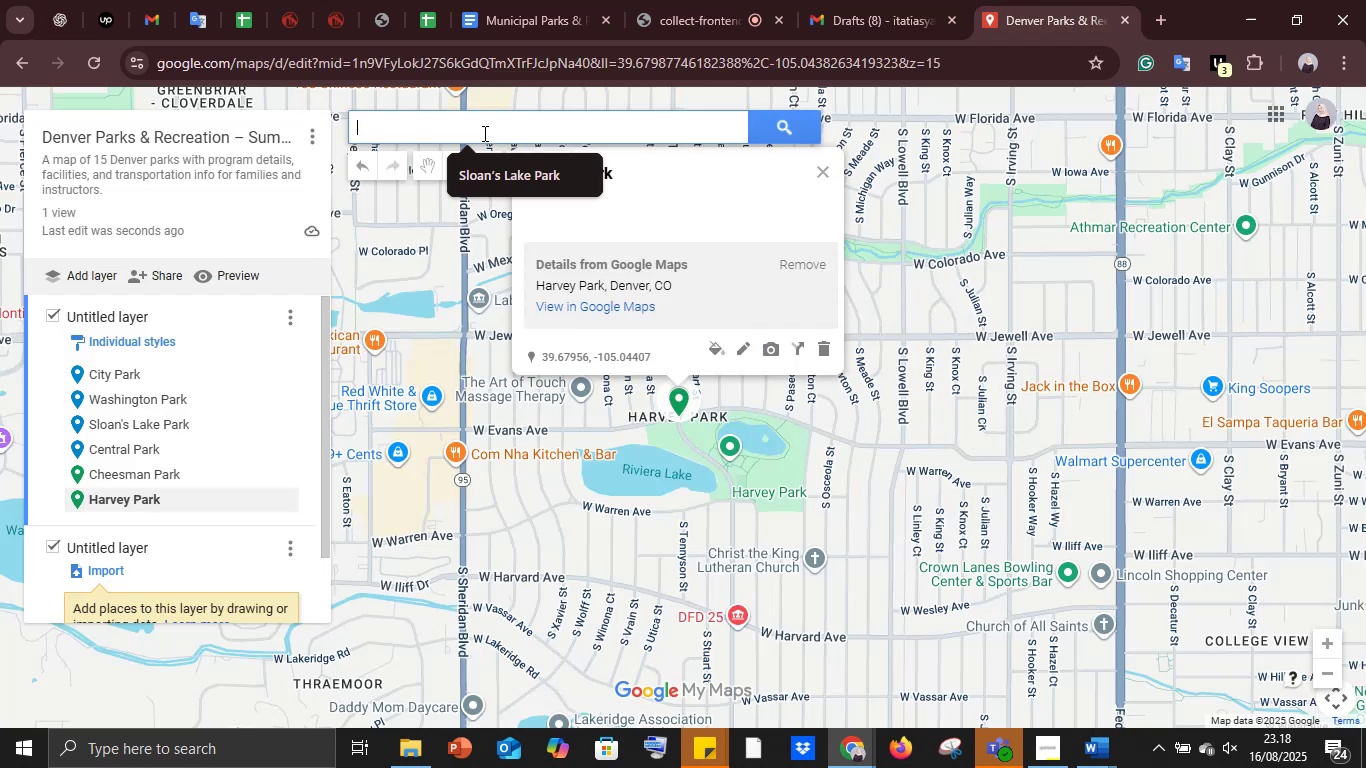 
key(Control+V)
 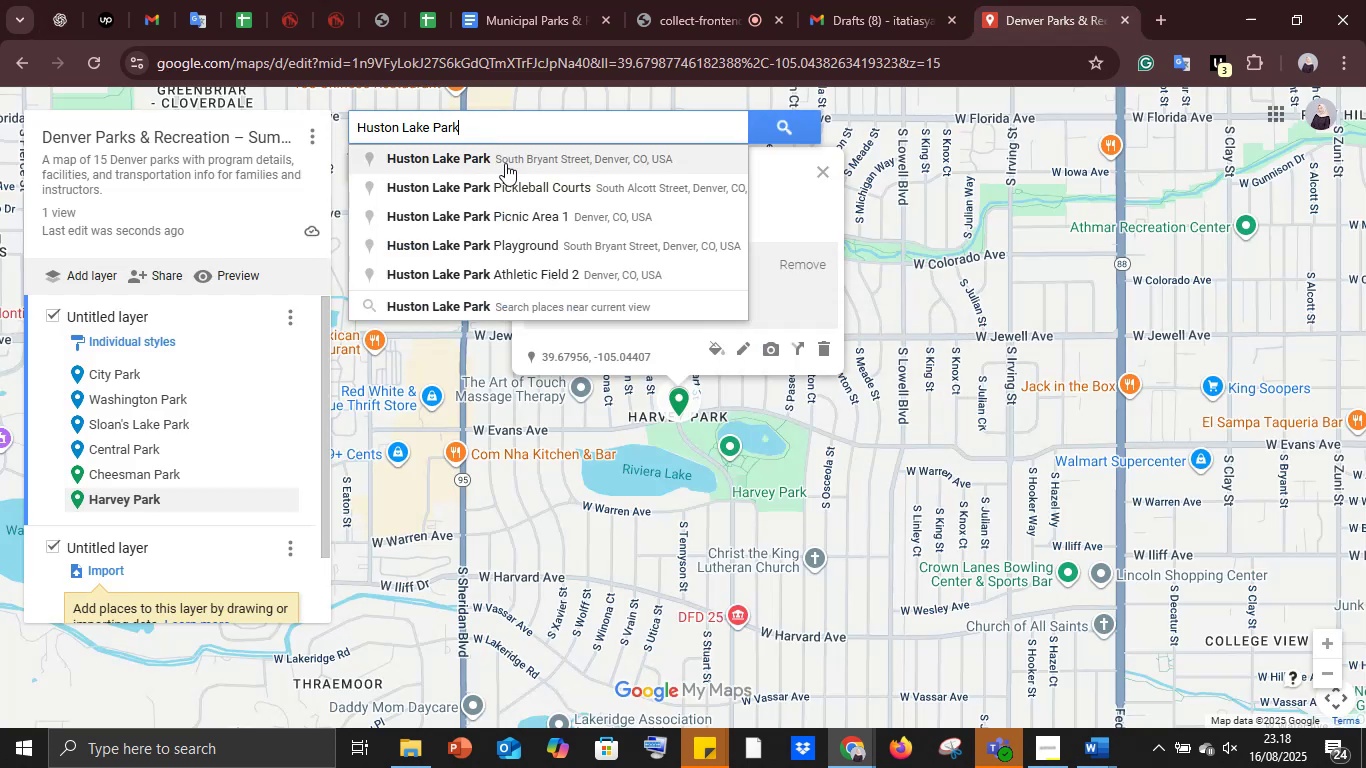 
left_click([504, 162])
 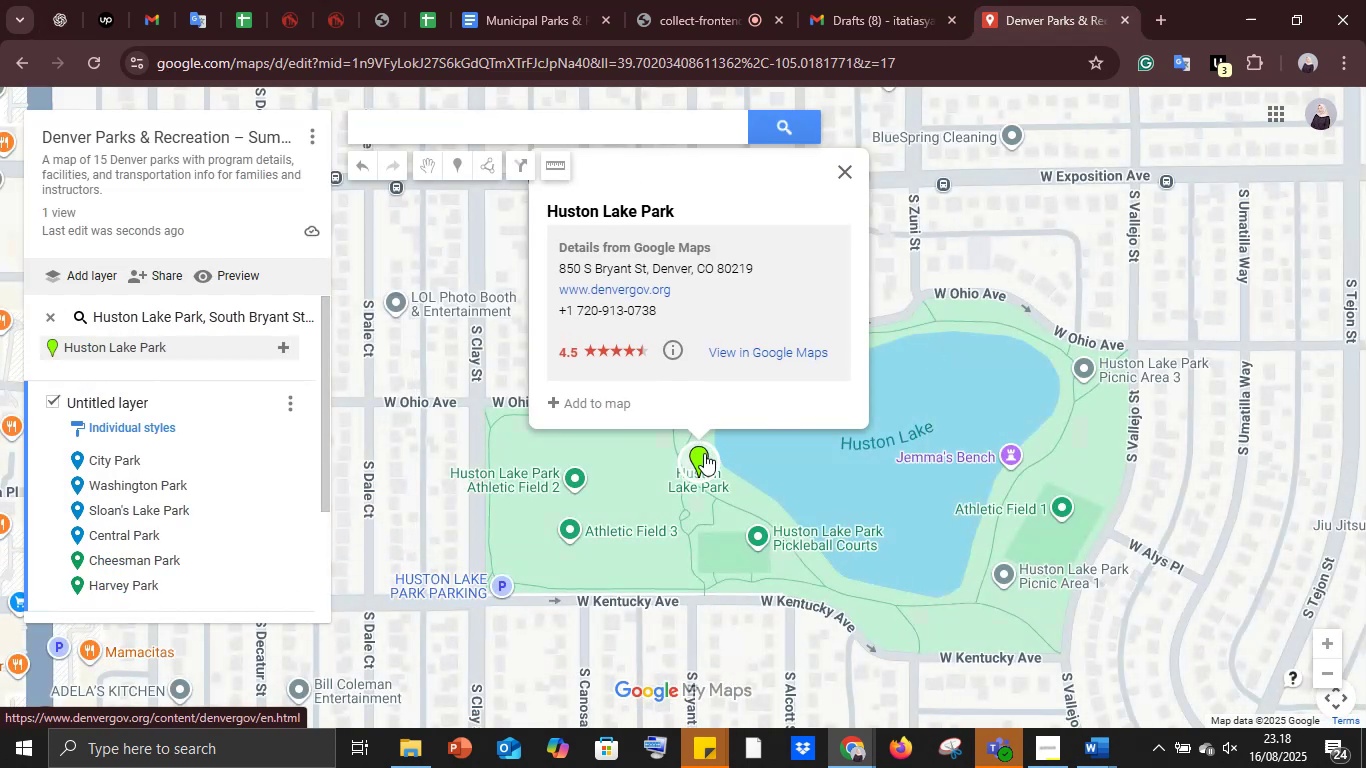 
left_click([701, 457])
 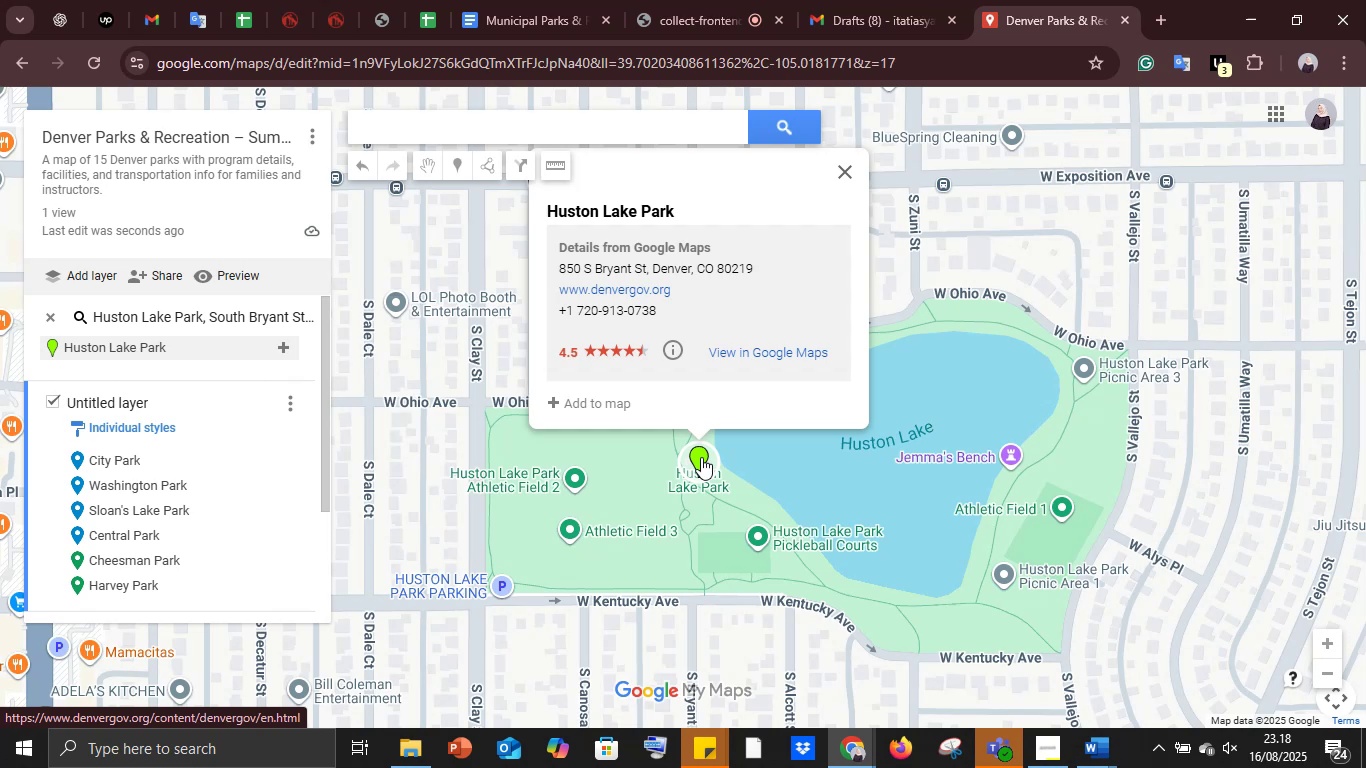 
left_click([621, 411])
 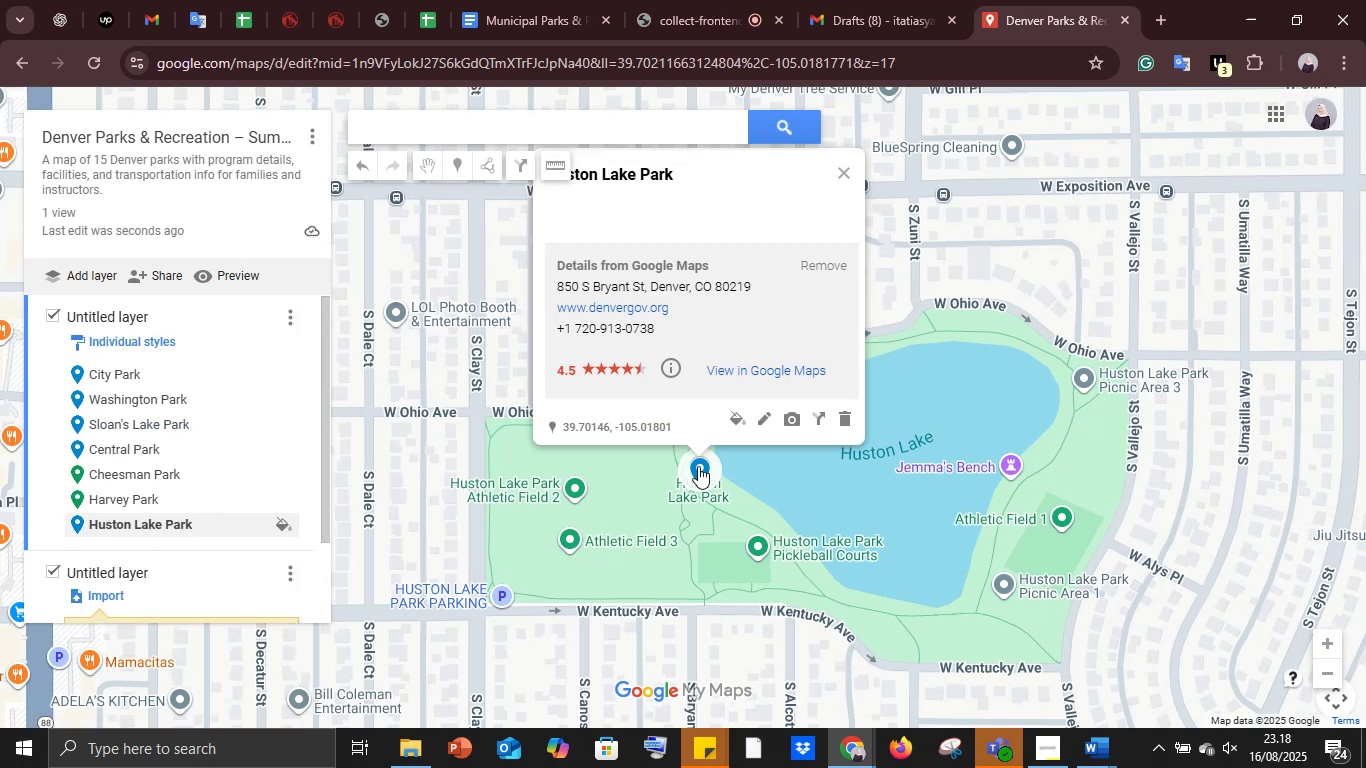 
left_click([698, 466])
 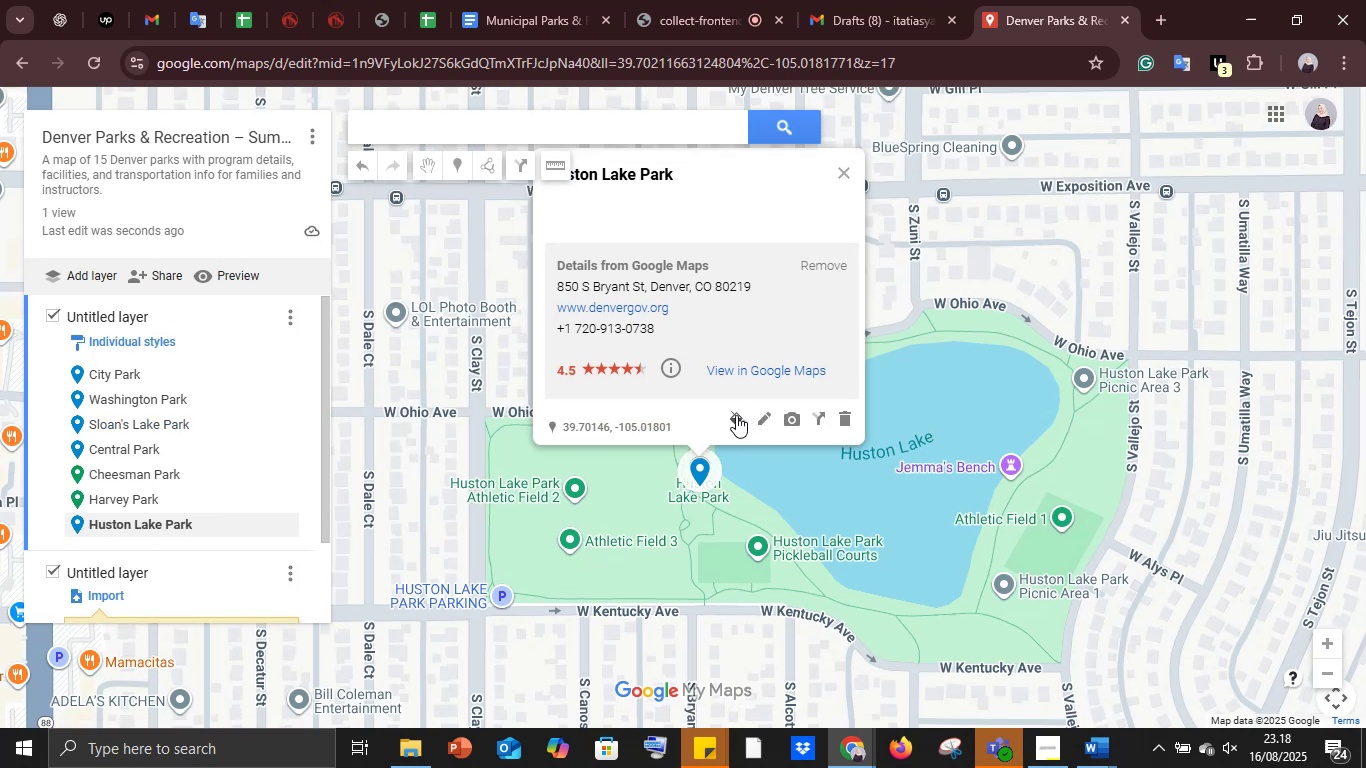 
left_click([735, 415])
 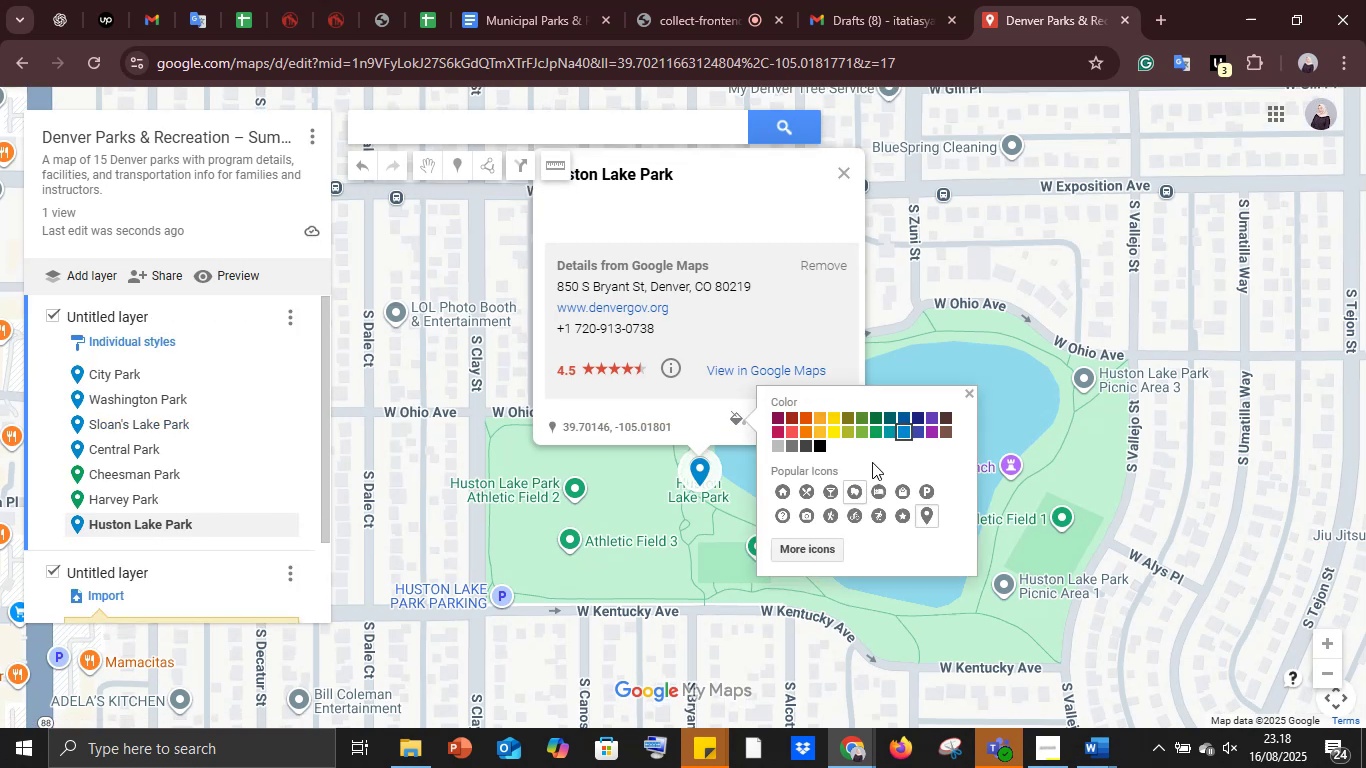 
left_click([874, 435])
 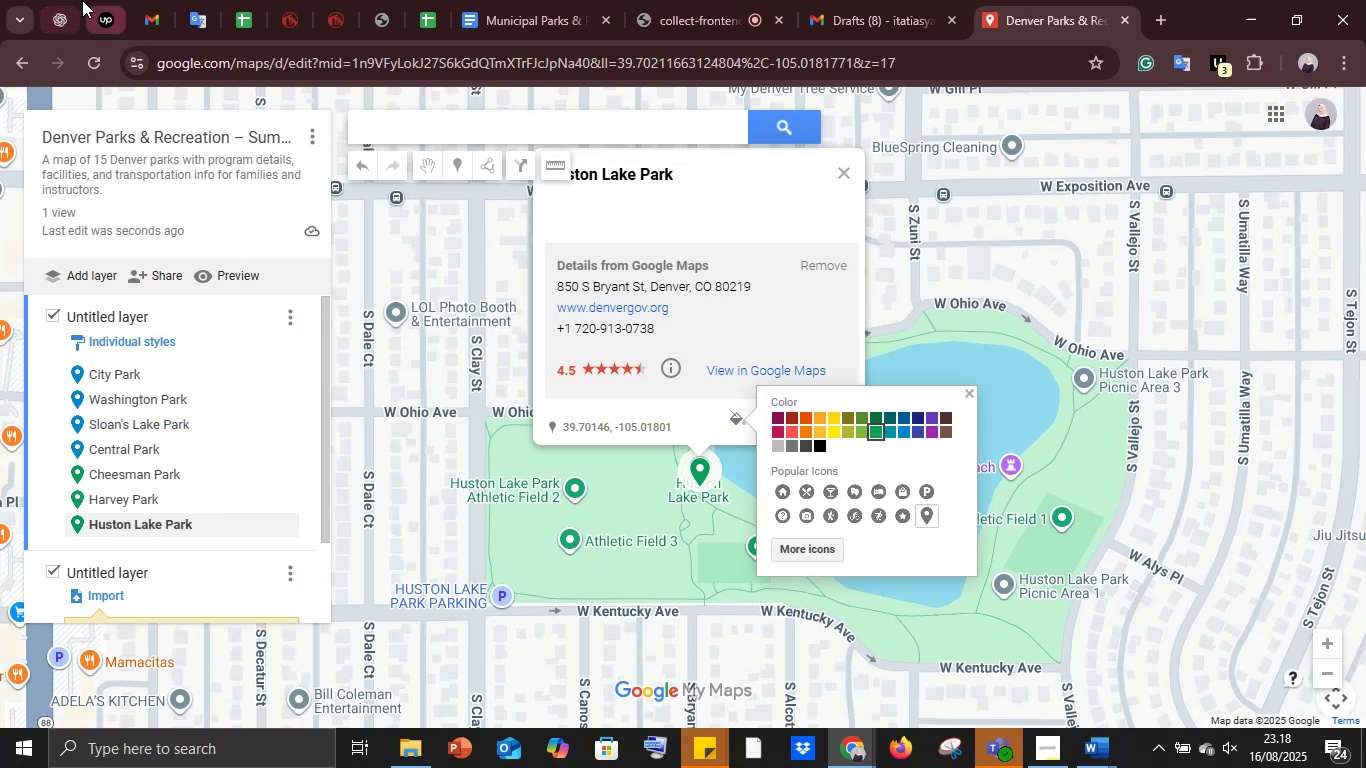 
left_click([67, 0])
 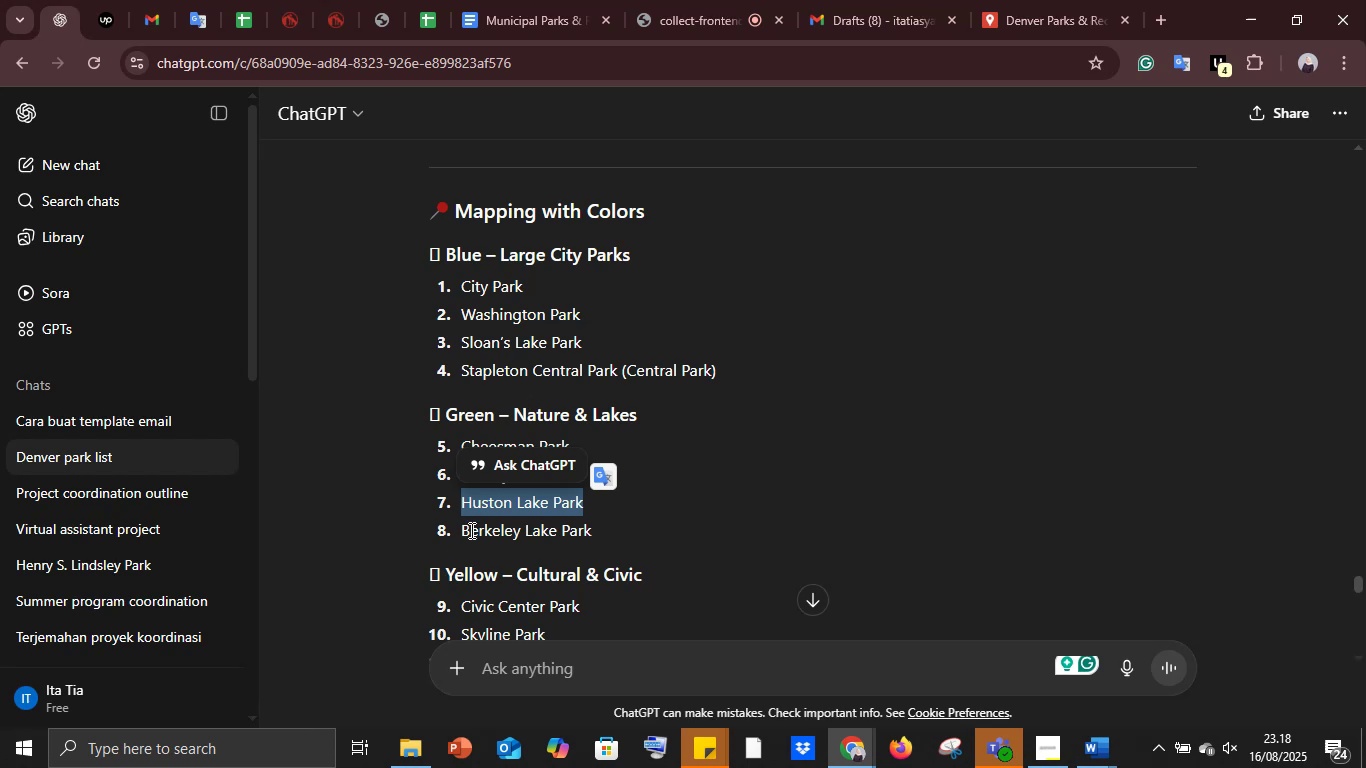 
left_click_drag(start_coordinate=[462, 530], to_coordinate=[601, 531])
 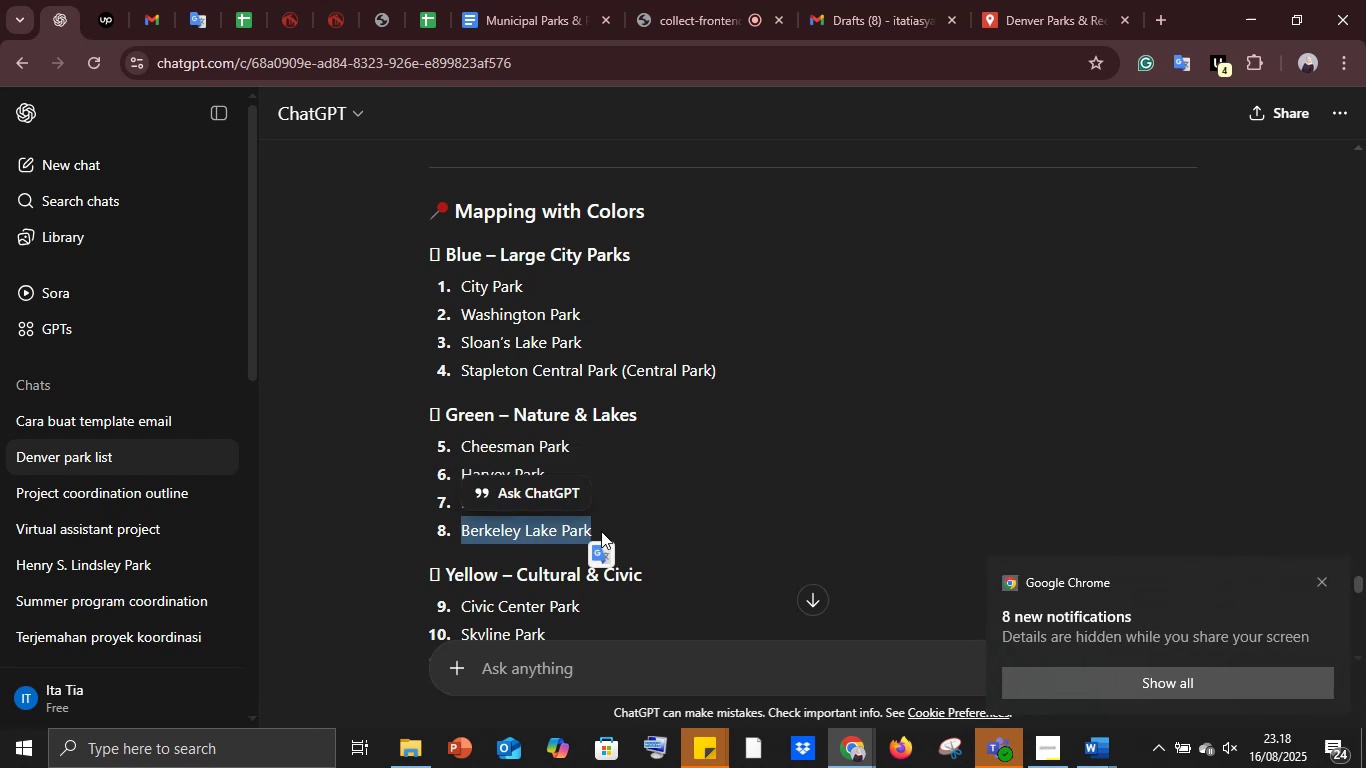 
hold_key(key=ControlLeft, duration=0.44)
 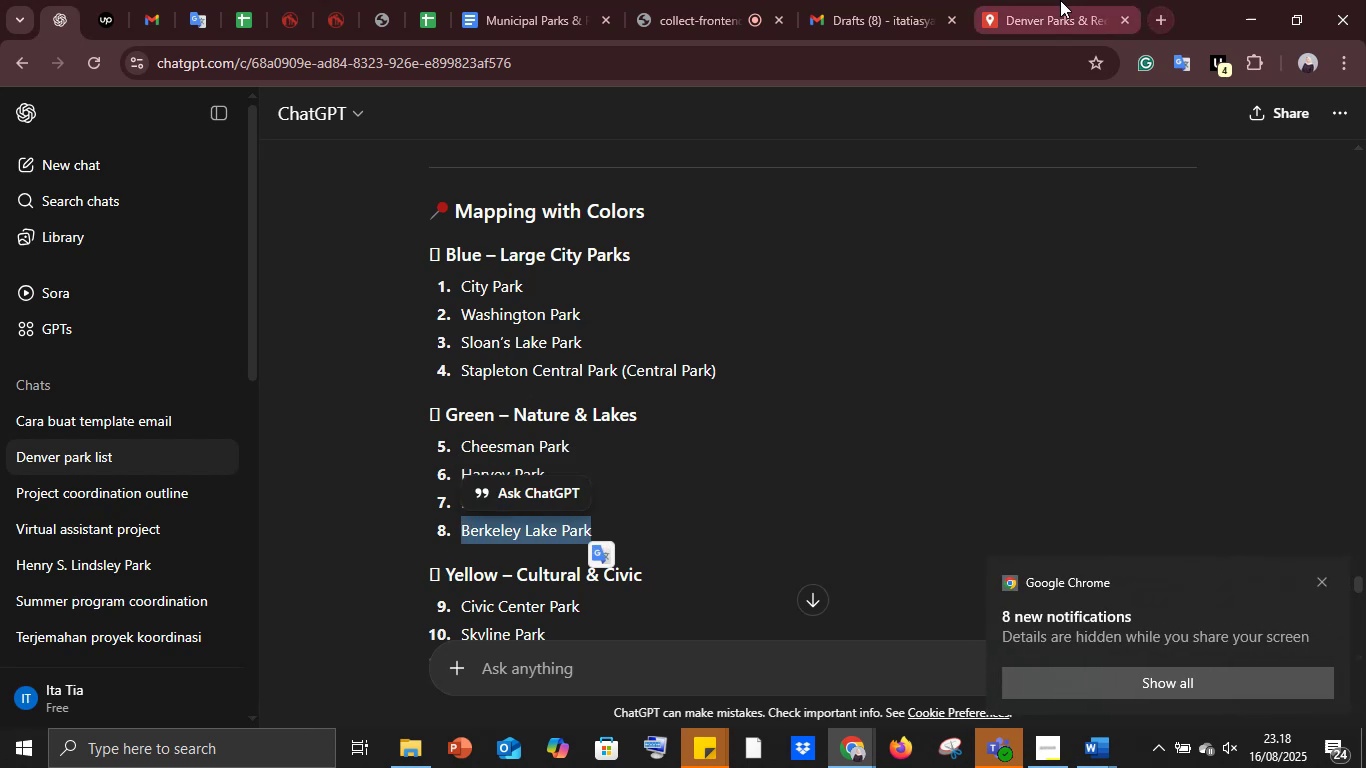 
left_click([1060, 0])
 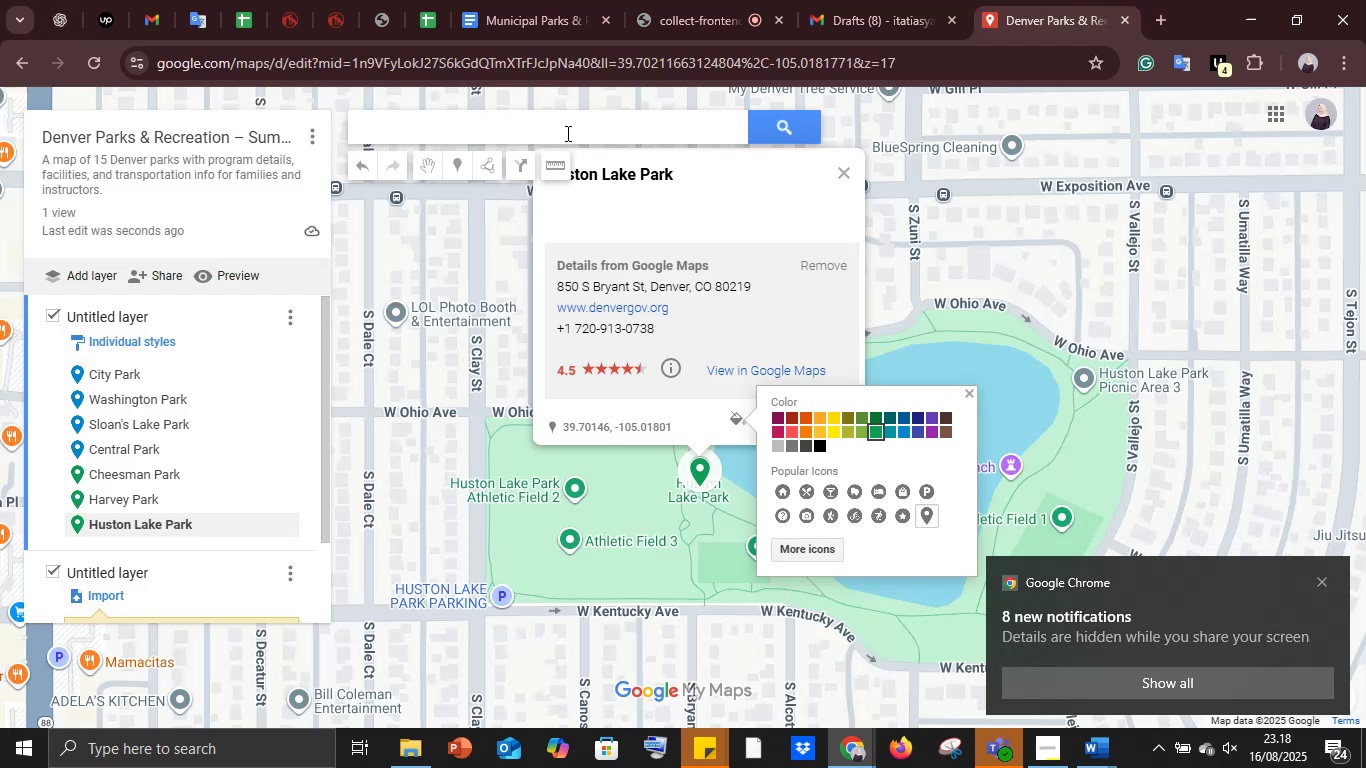 
left_click([565, 131])
 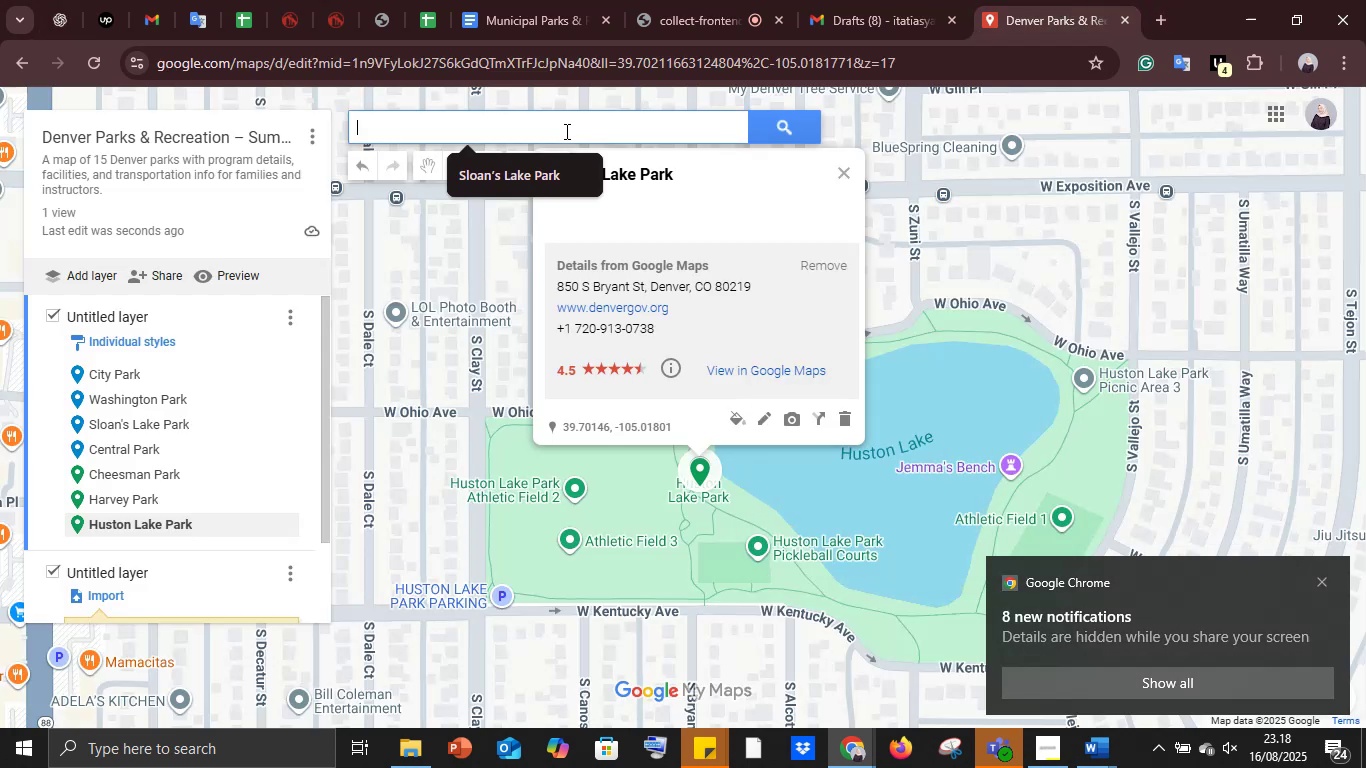 
key(Control+V)
 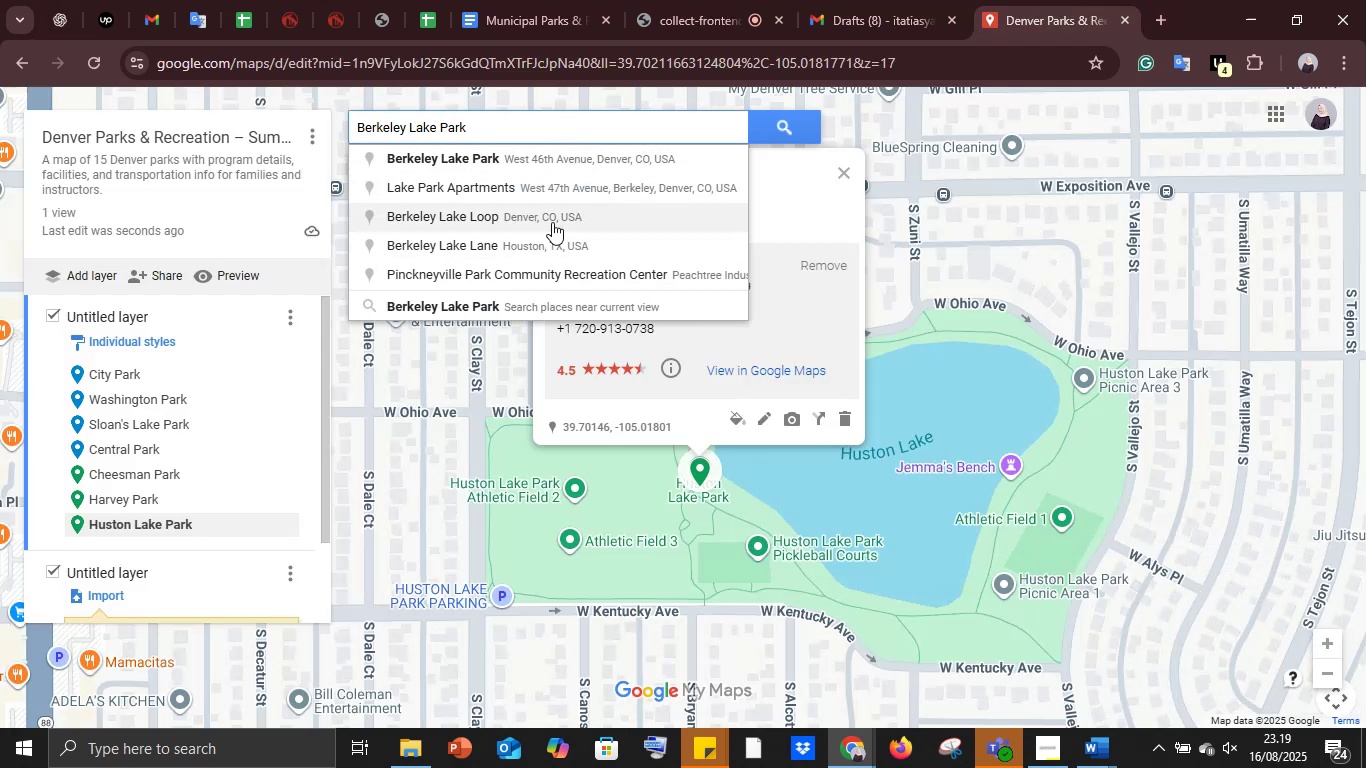 
left_click([539, 163])
 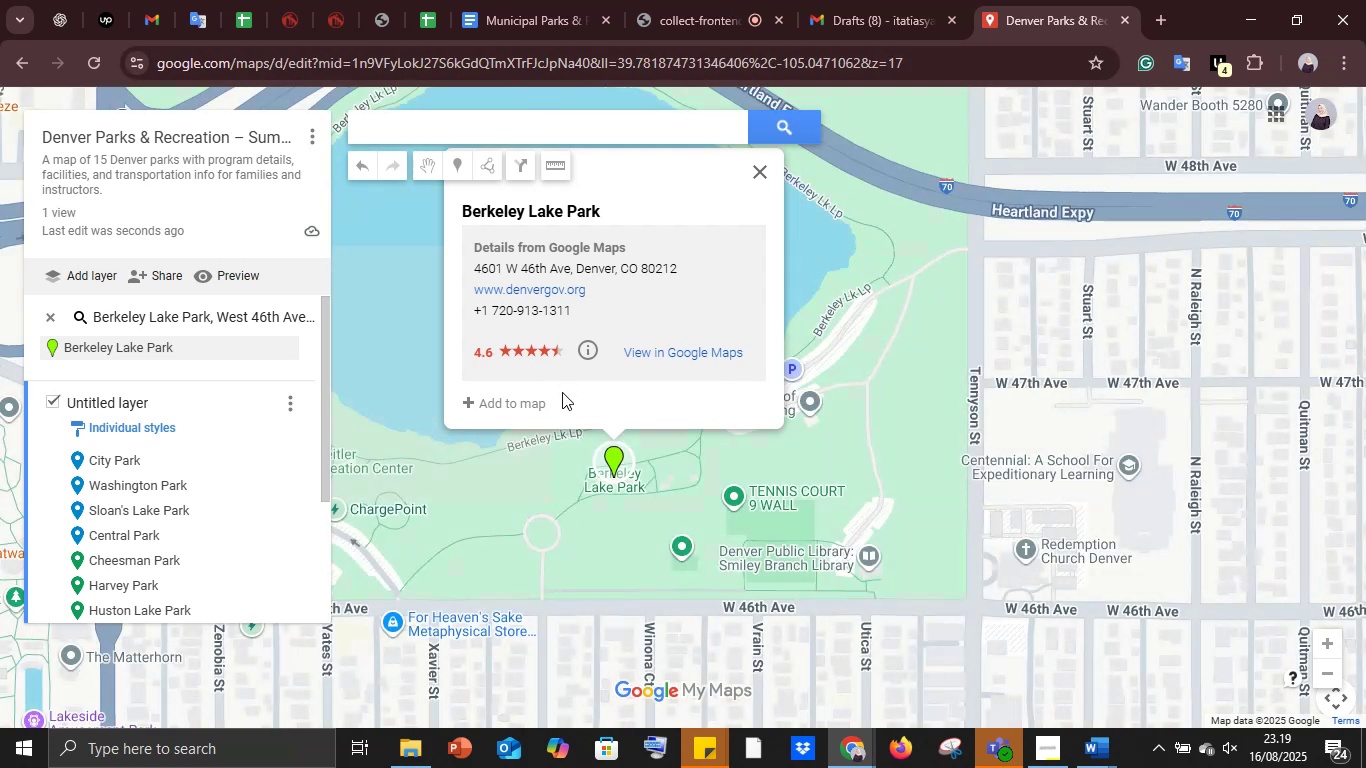 
left_click([608, 458])
 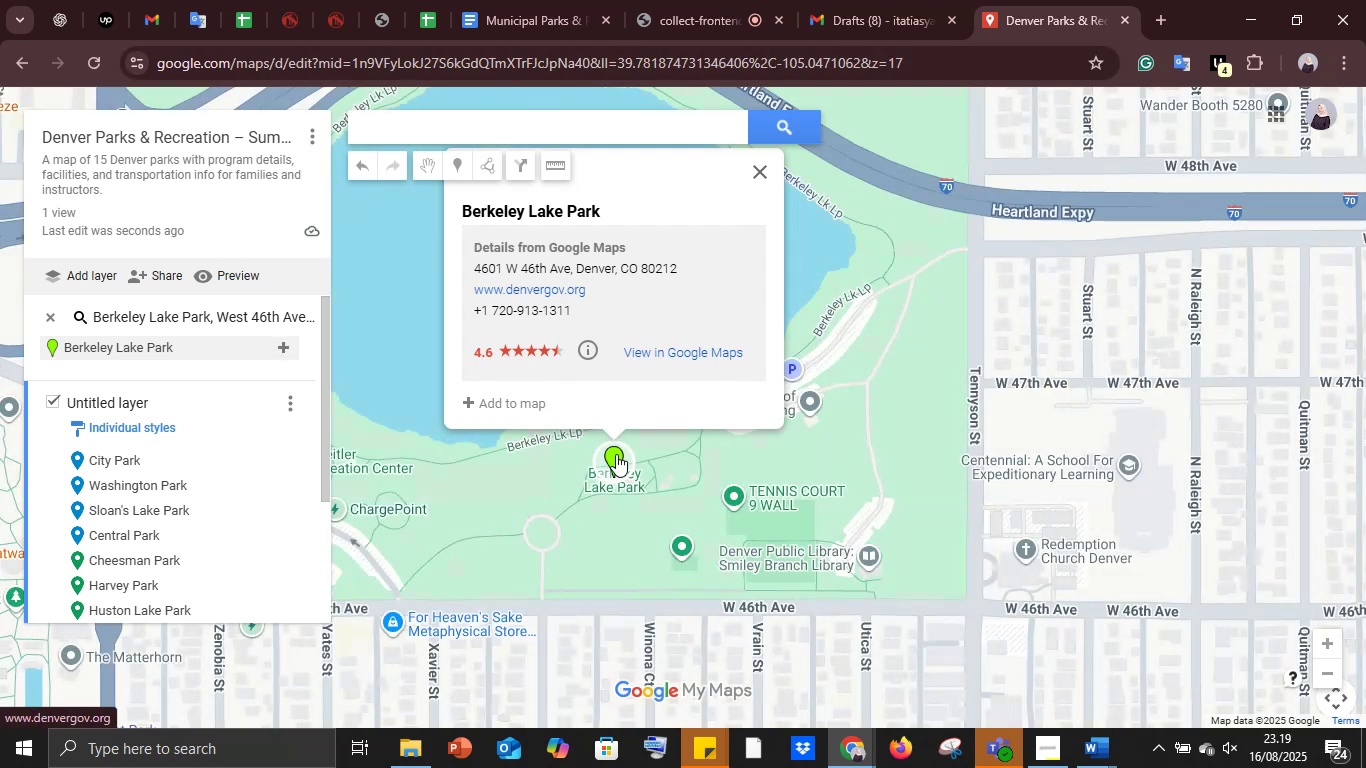 
left_click([475, 399])
 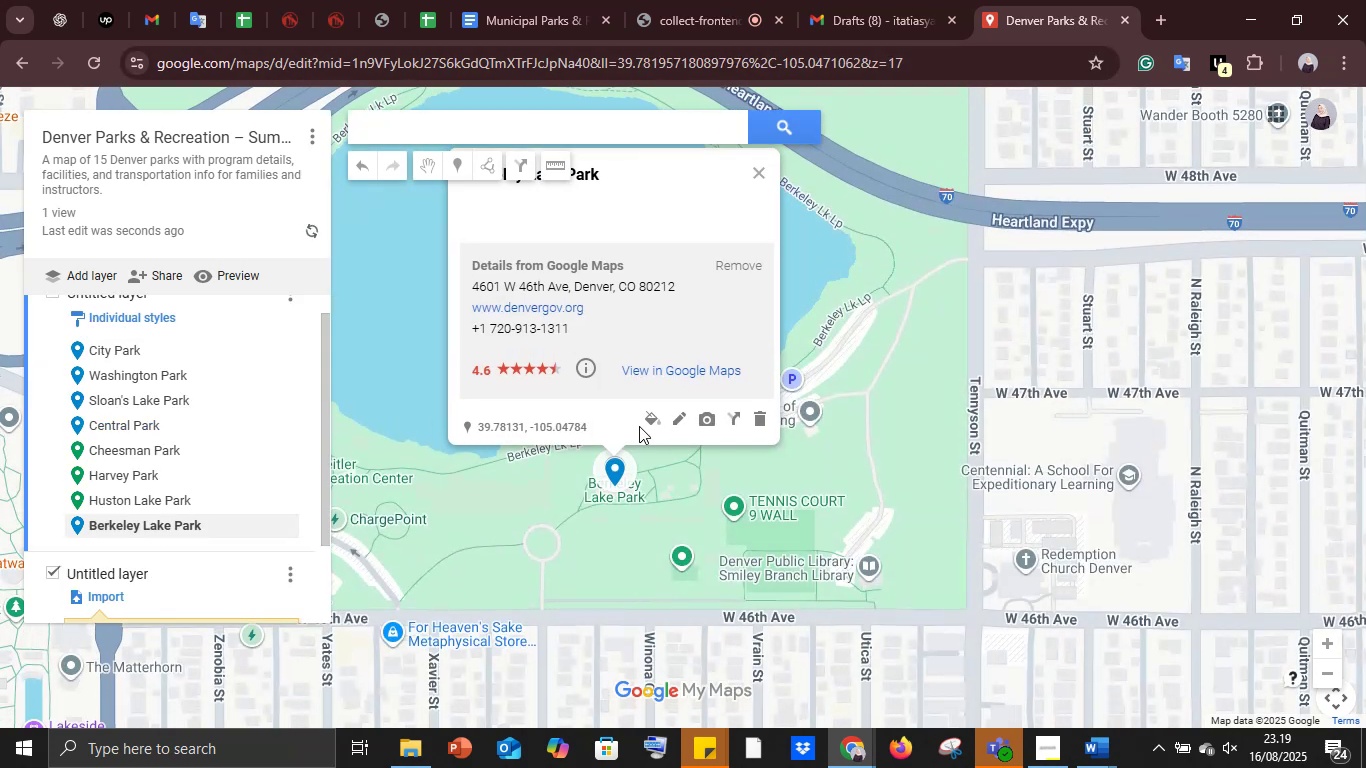 
left_click([650, 421])
 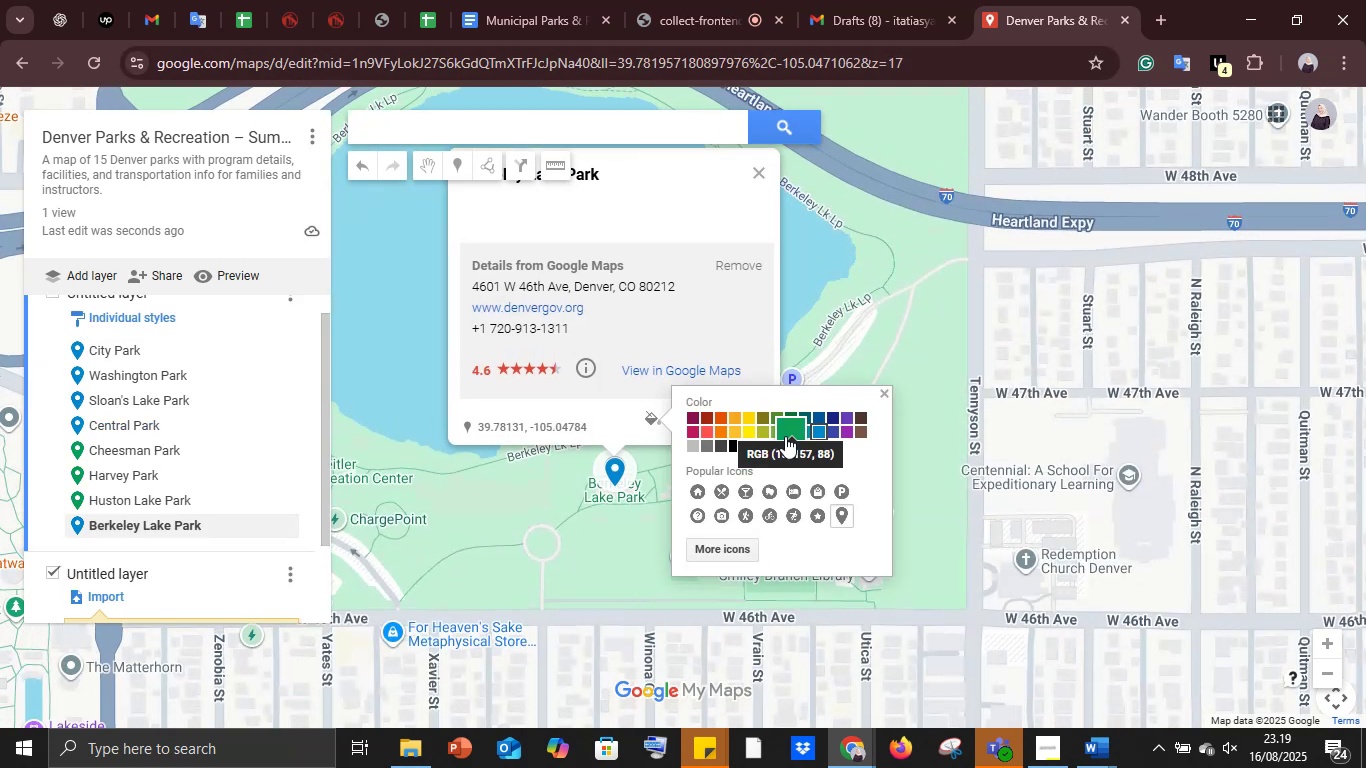 
left_click([785, 429])
 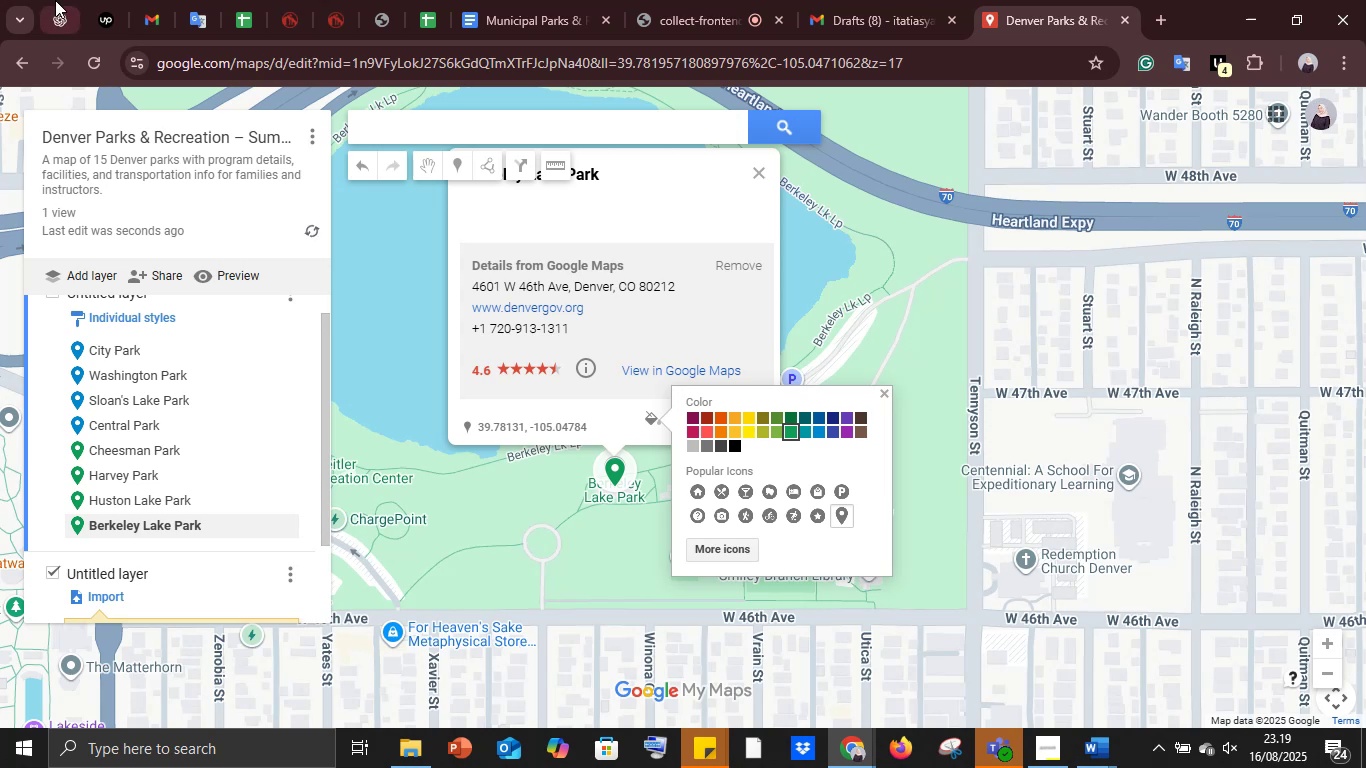 
left_click([57, 0])
 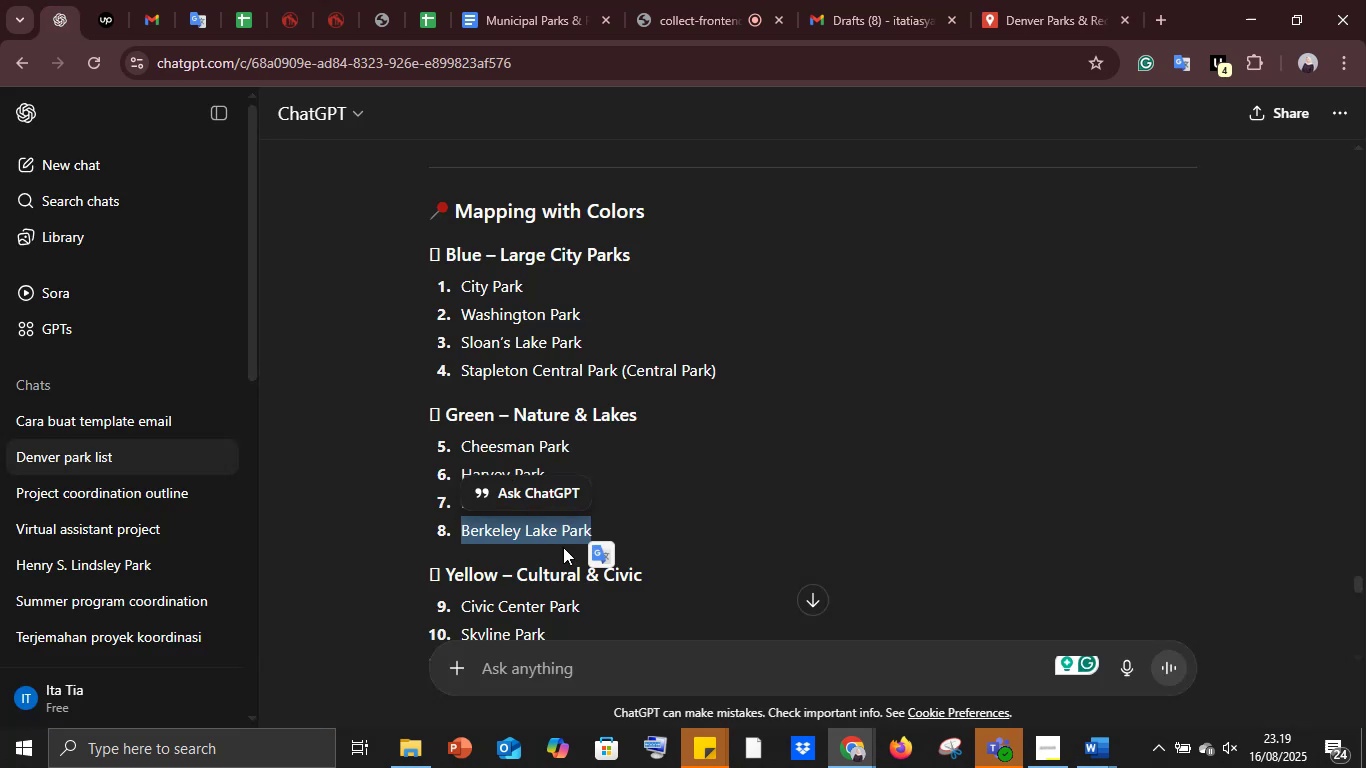 
scroll: coordinate [471, 395], scroll_direction: down, amount: 5.0
 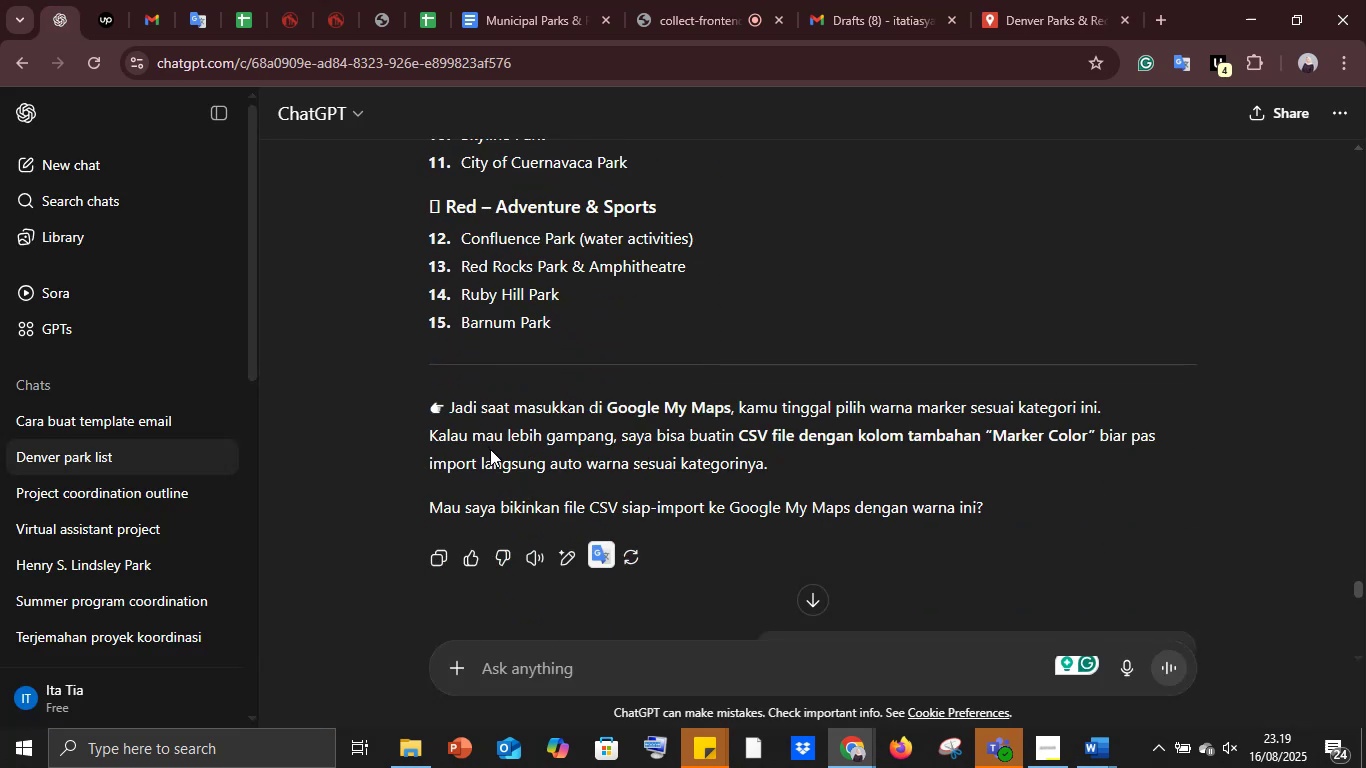 
scroll: coordinate [493, 458], scroll_direction: up, amount: 2.0
 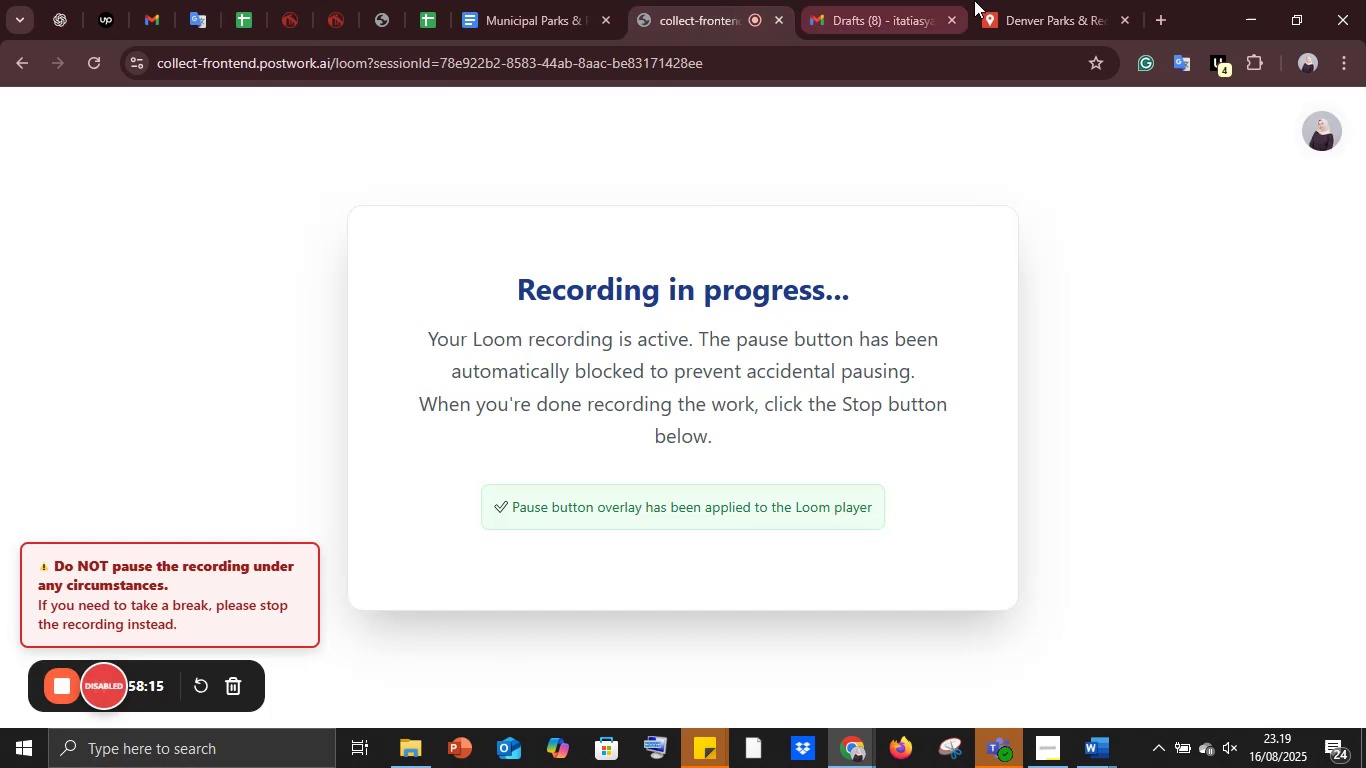 
left_click([1058, 0])
 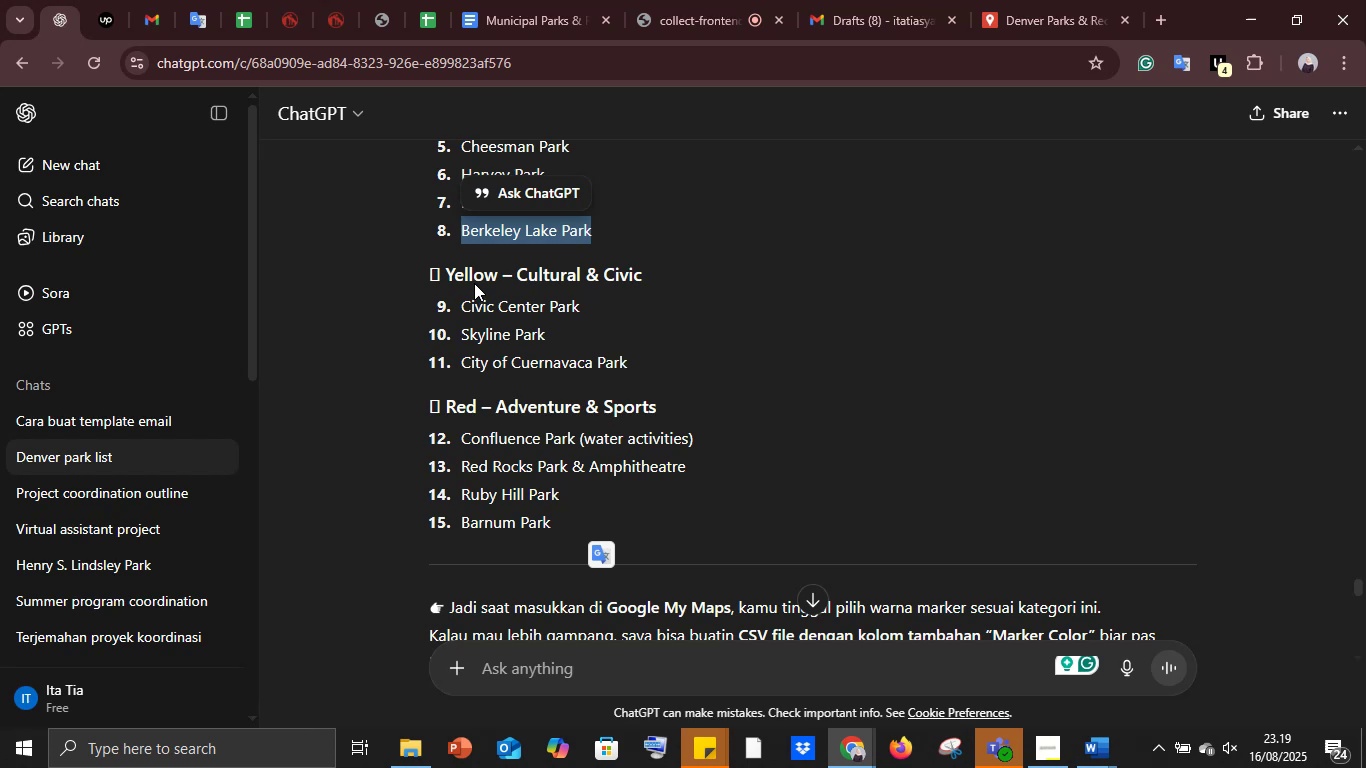 
left_click_drag(start_coordinate=[463, 302], to_coordinate=[596, 299])
 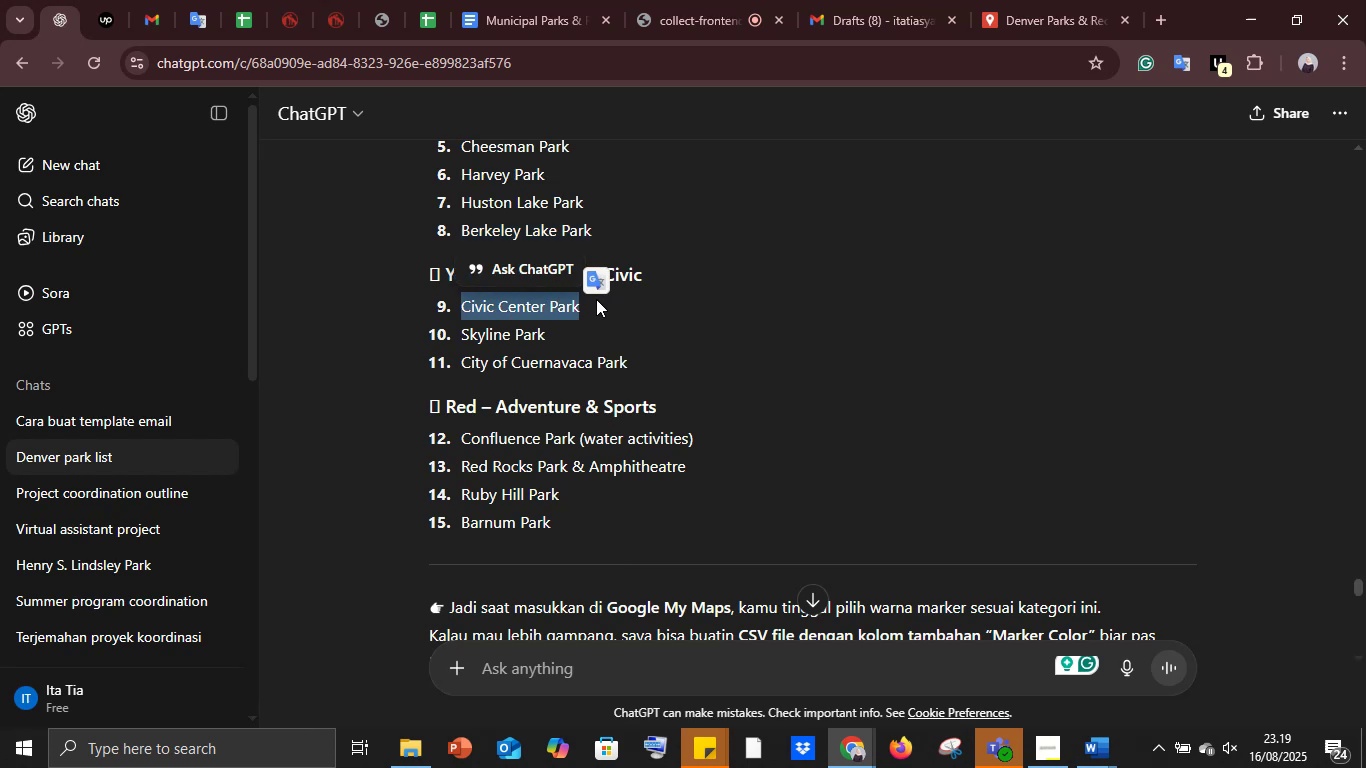 
key(Control+C)
 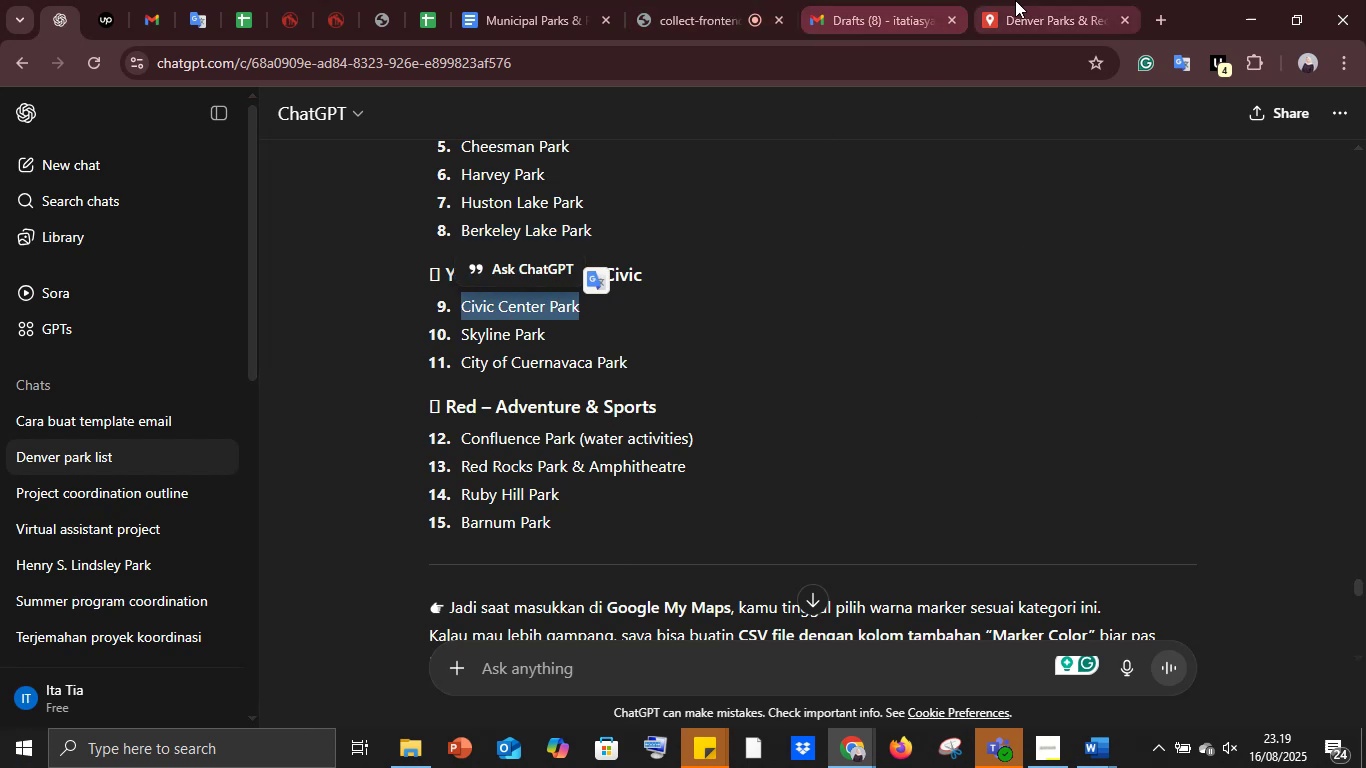 
left_click([1017, 0])
 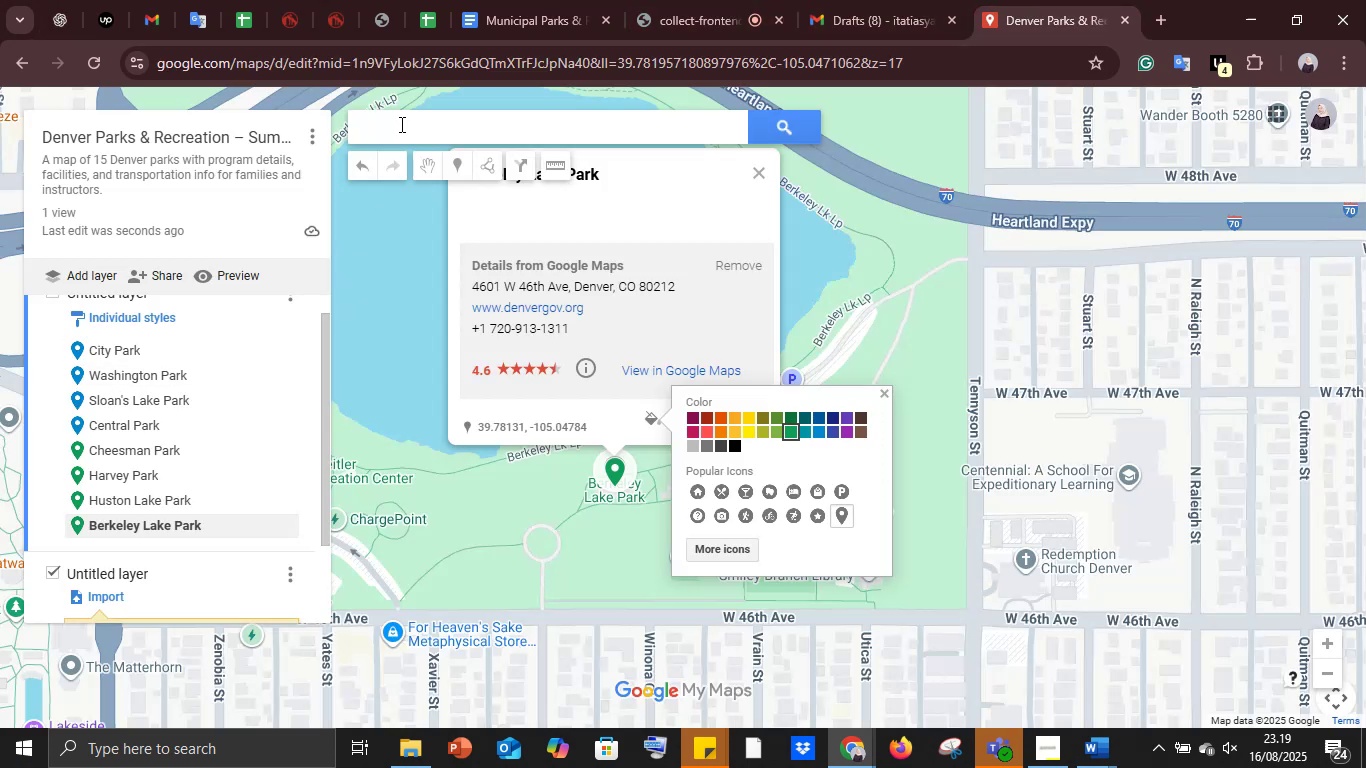 
left_click([400, 122])
 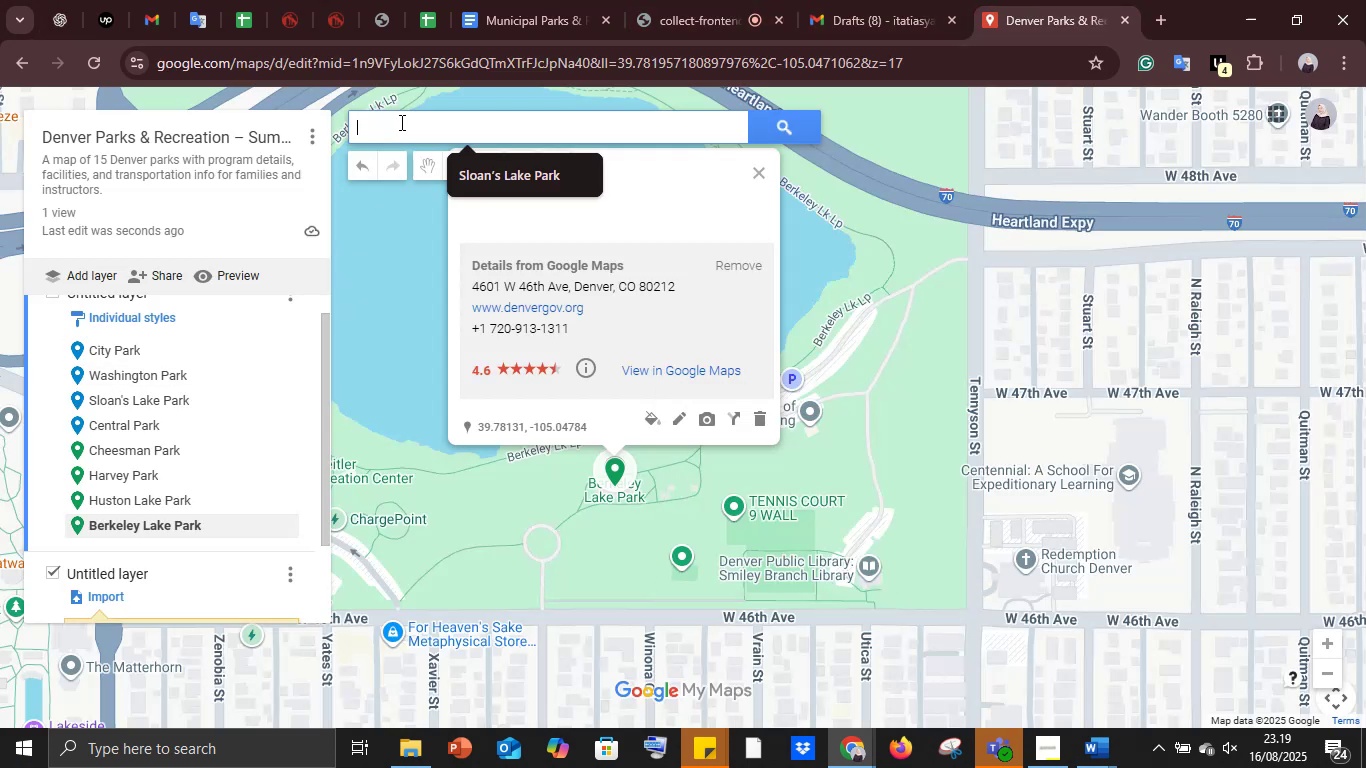 
key(Control+V)
 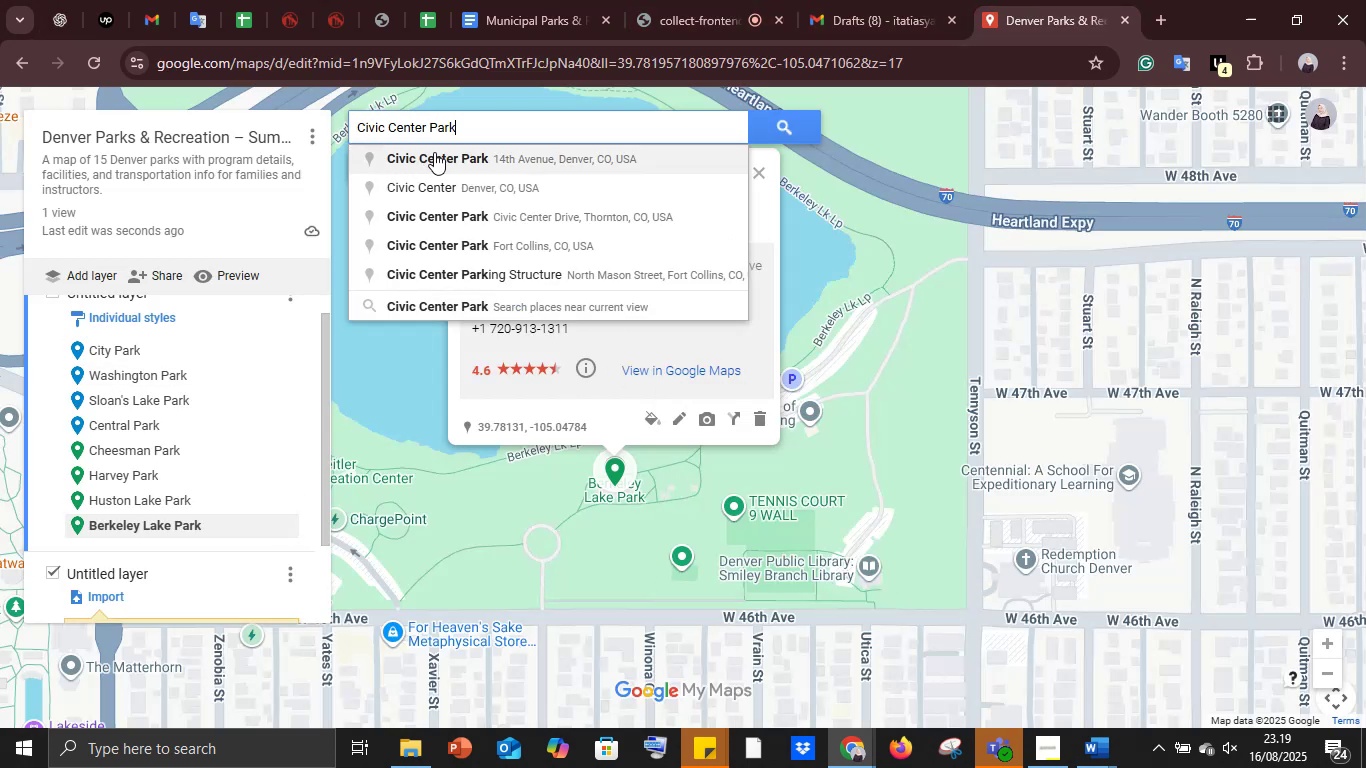 
left_click([434, 152])
 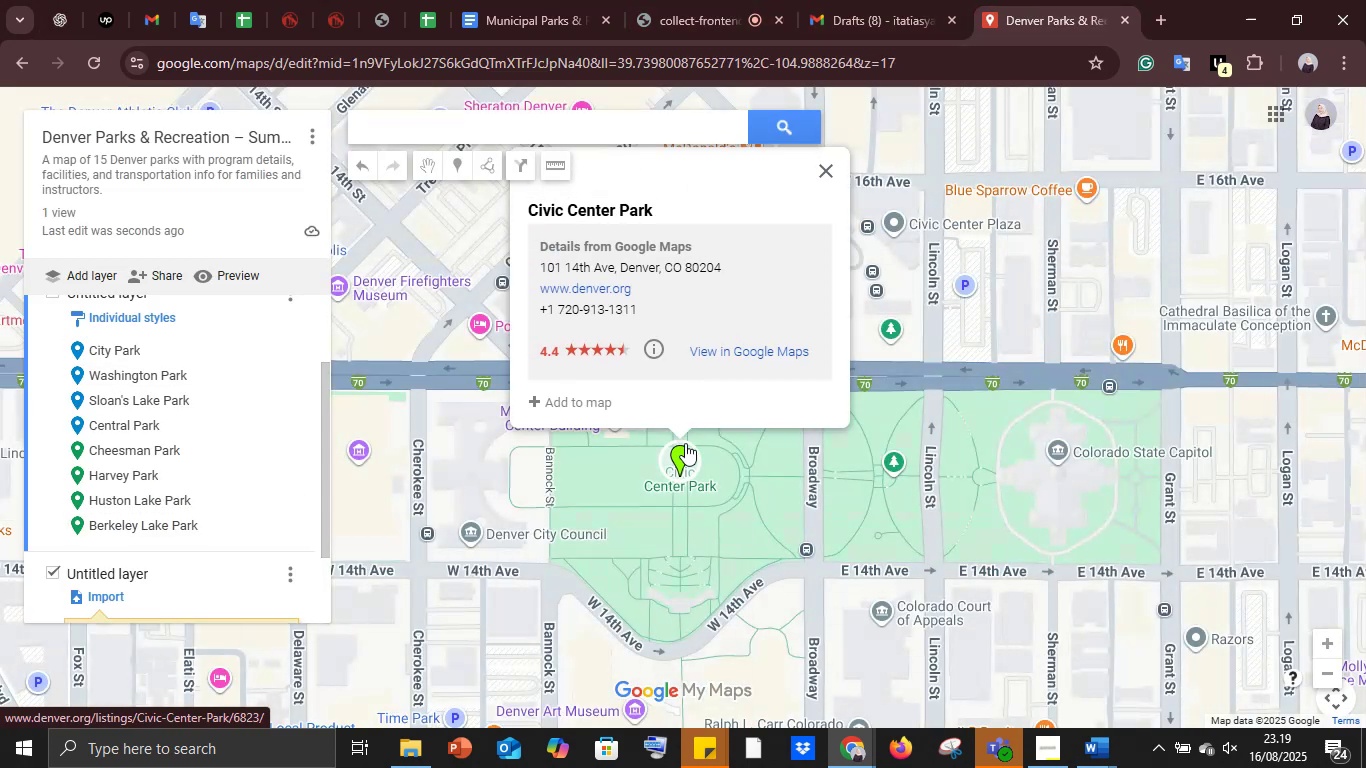 
left_click([677, 454])
 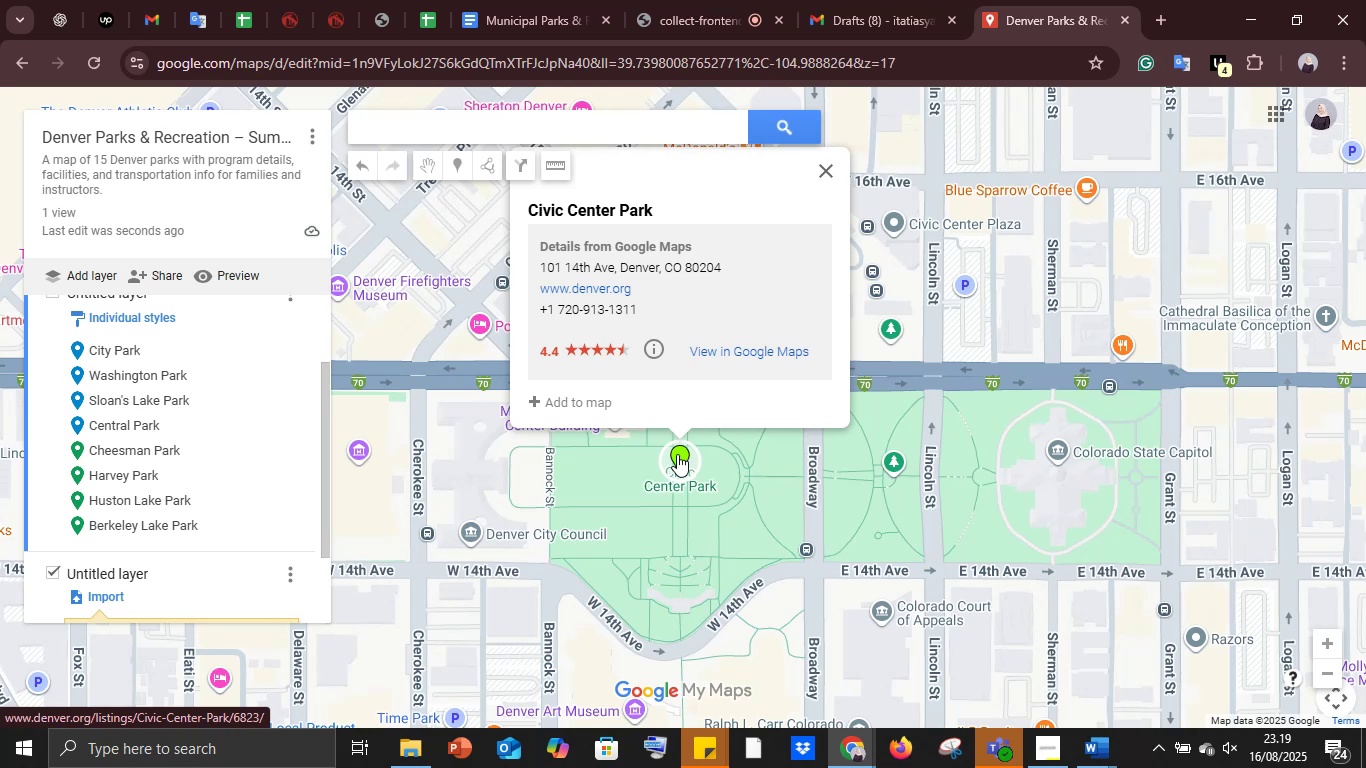 
left_click([523, 410])
 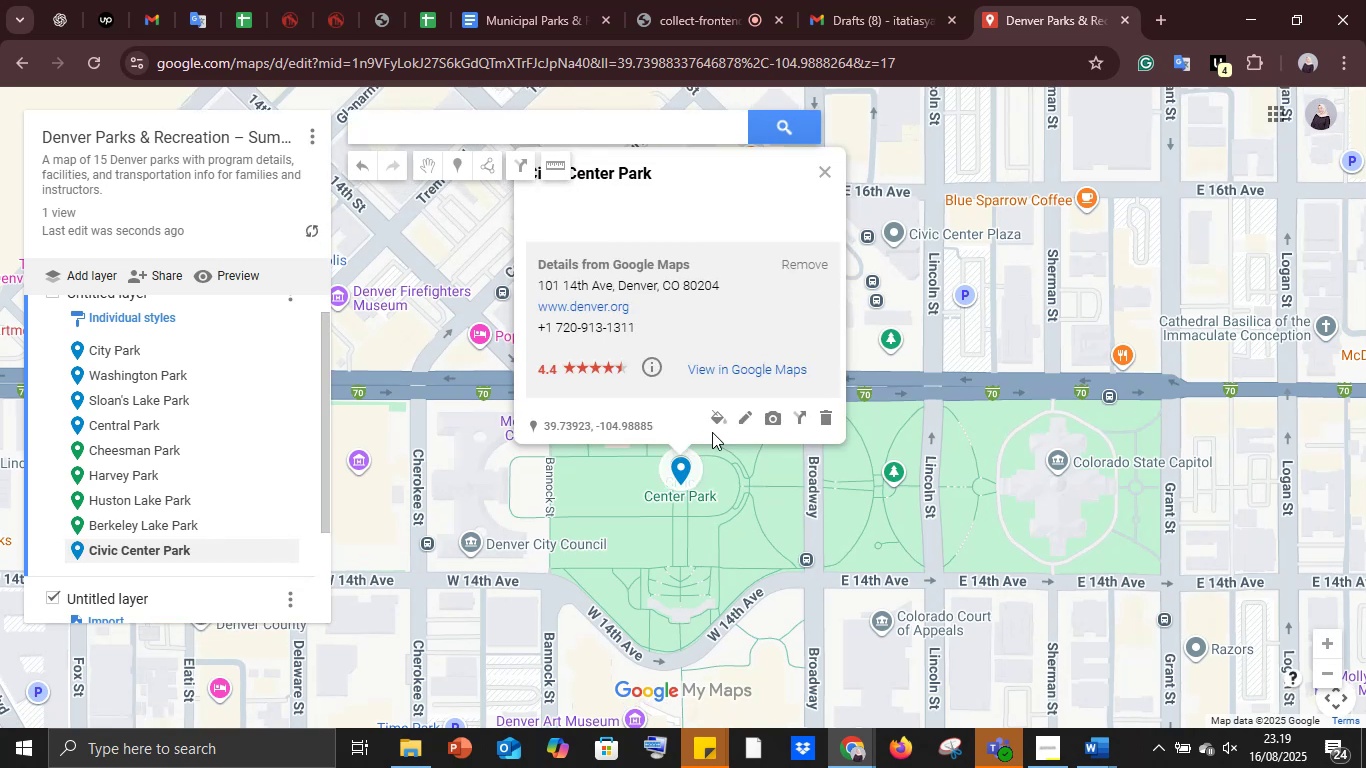 
left_click([719, 417])
 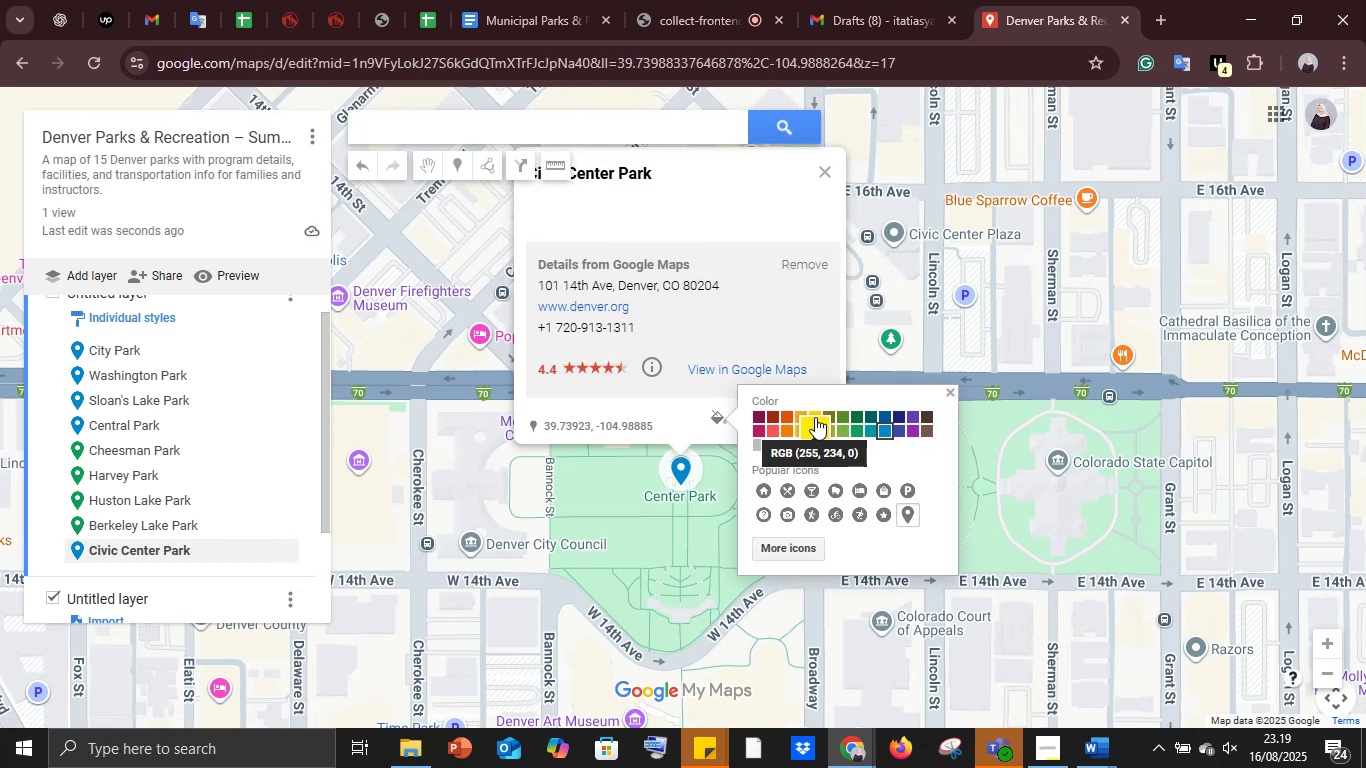 
left_click([813, 424])
 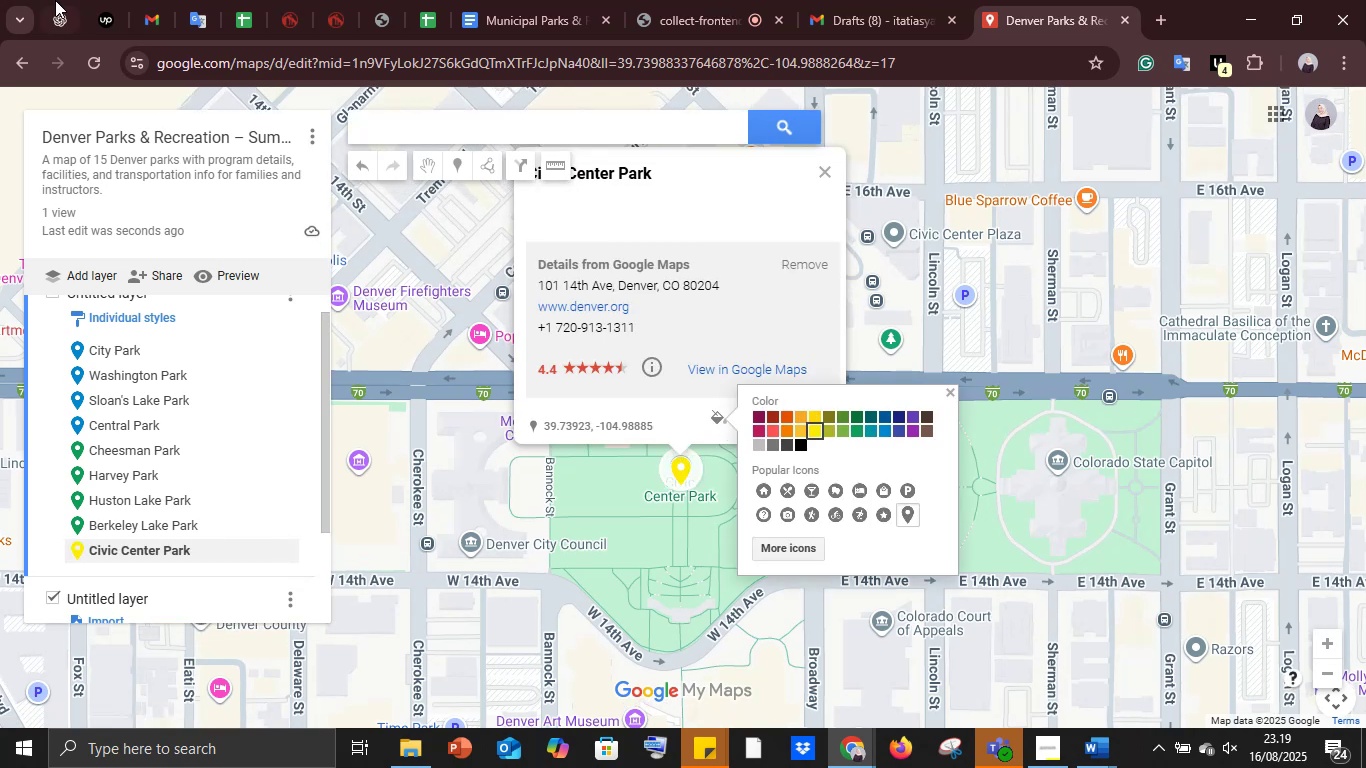 
left_click([58, 0])
 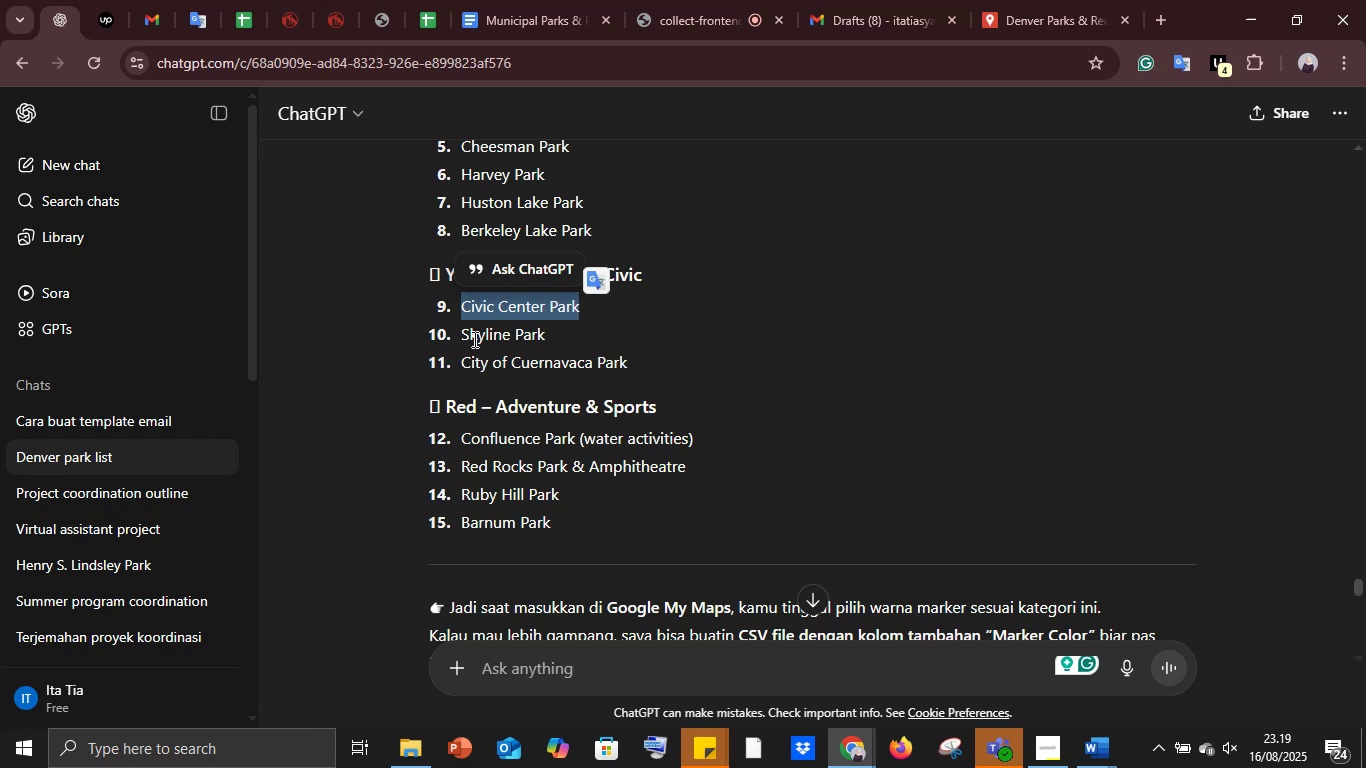 
left_click_drag(start_coordinate=[464, 333], to_coordinate=[548, 333])
 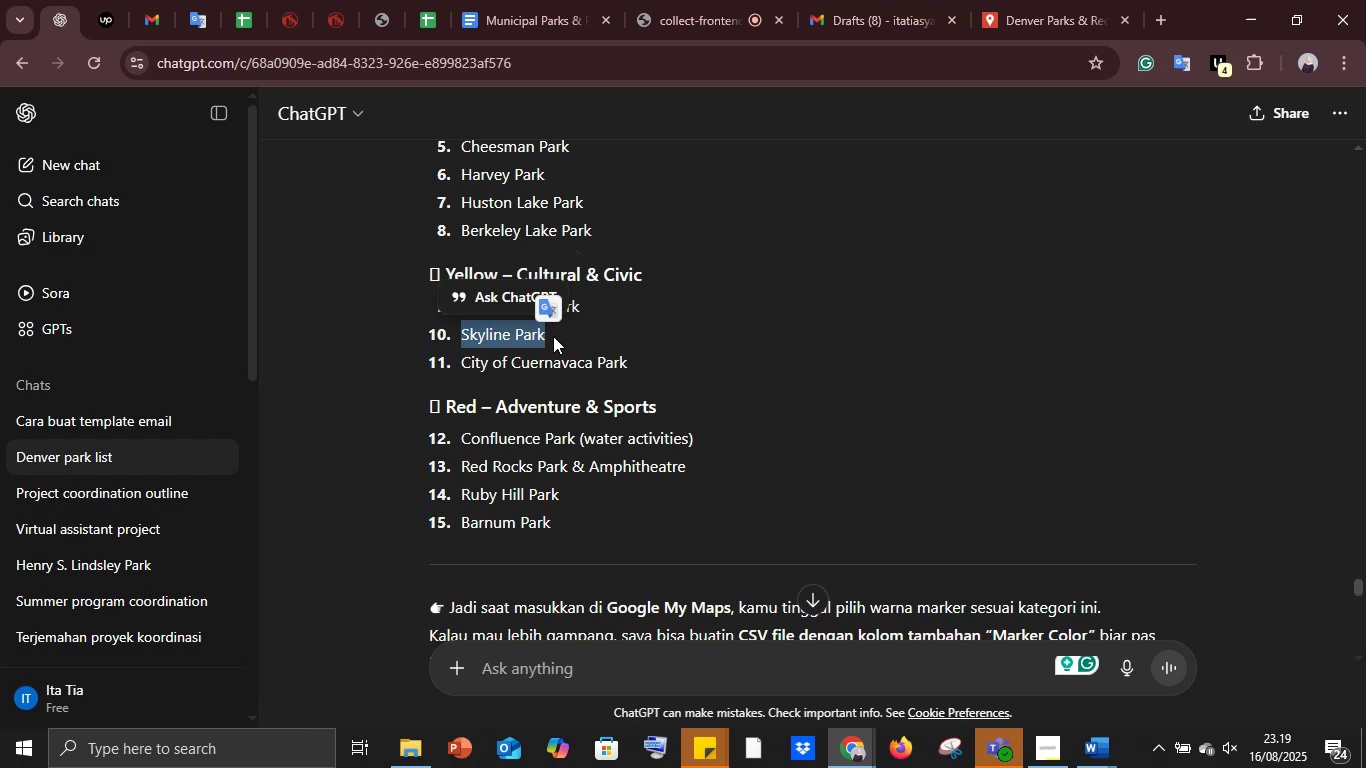 
key(Control+C)
 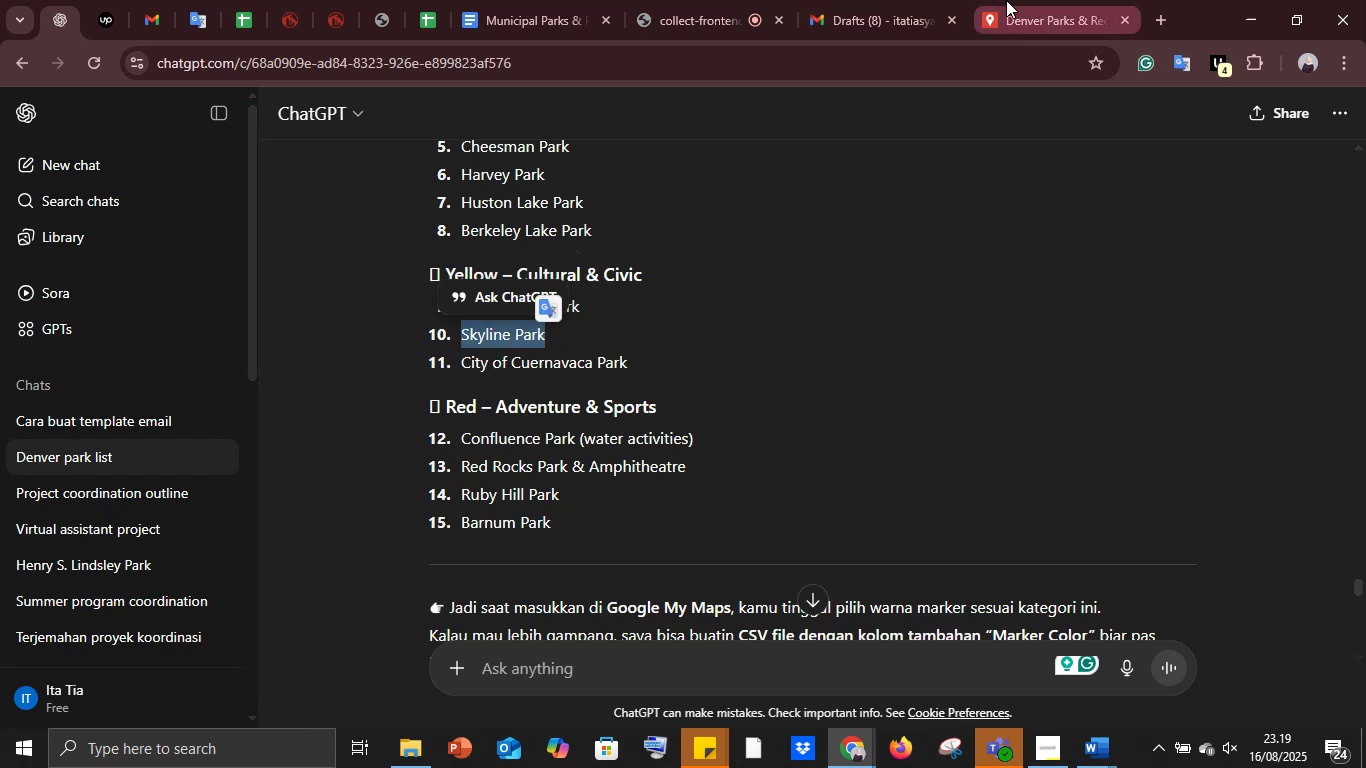 
left_click([1006, 0])
 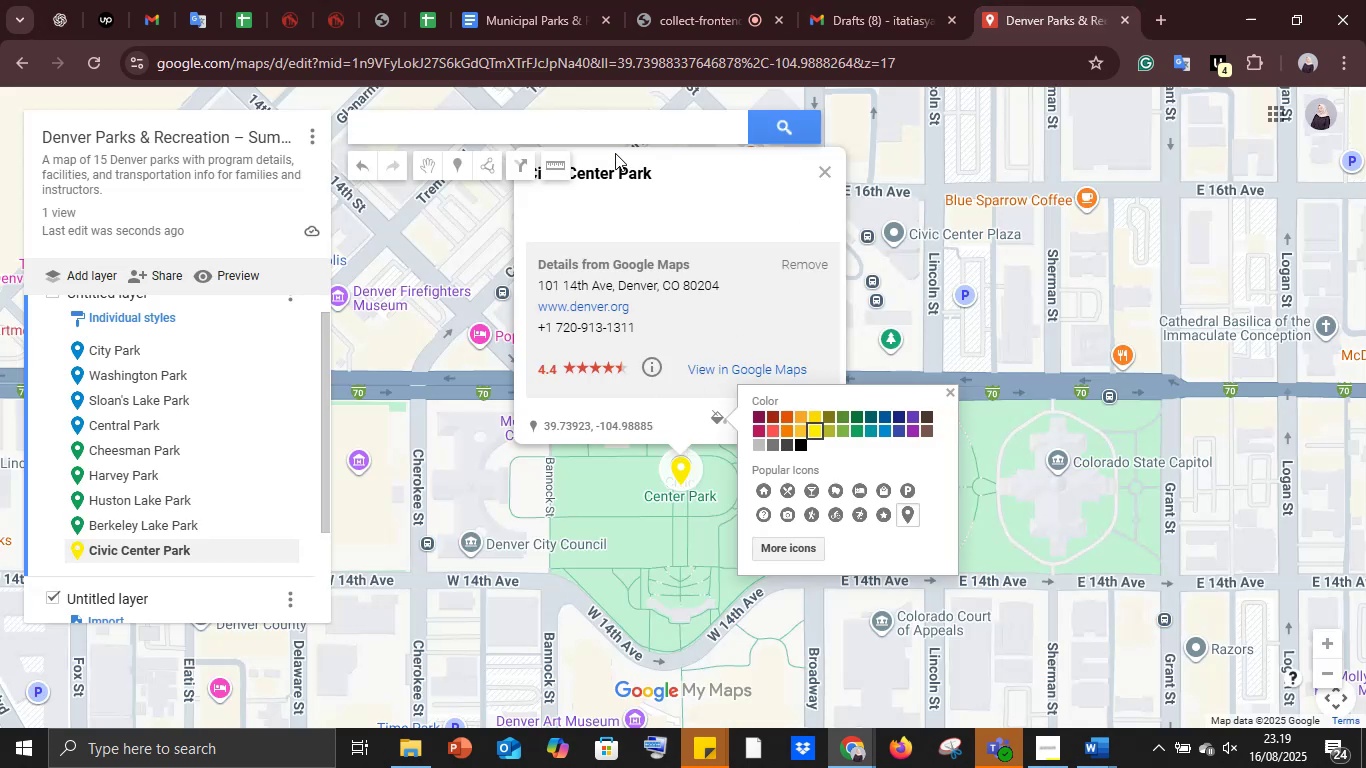 
left_click([598, 126])
 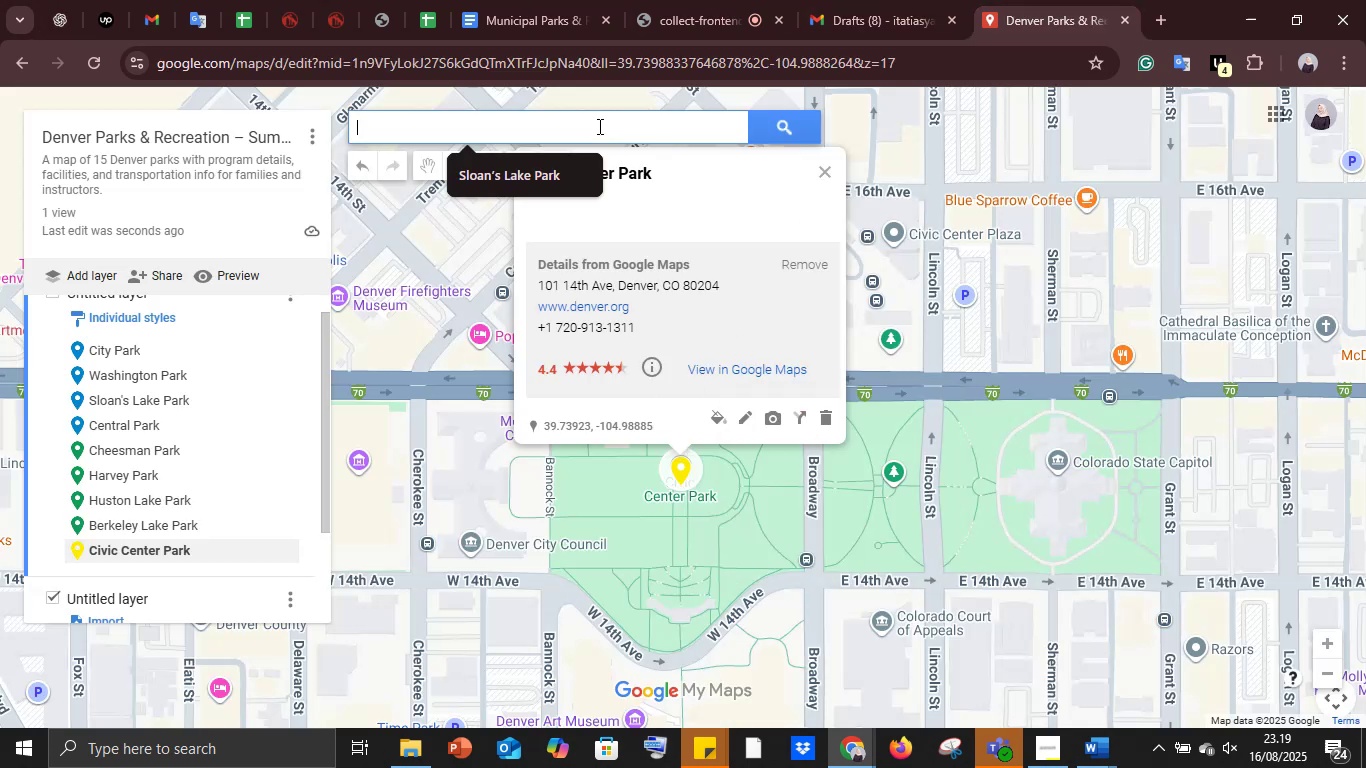 
key(Control+V)
 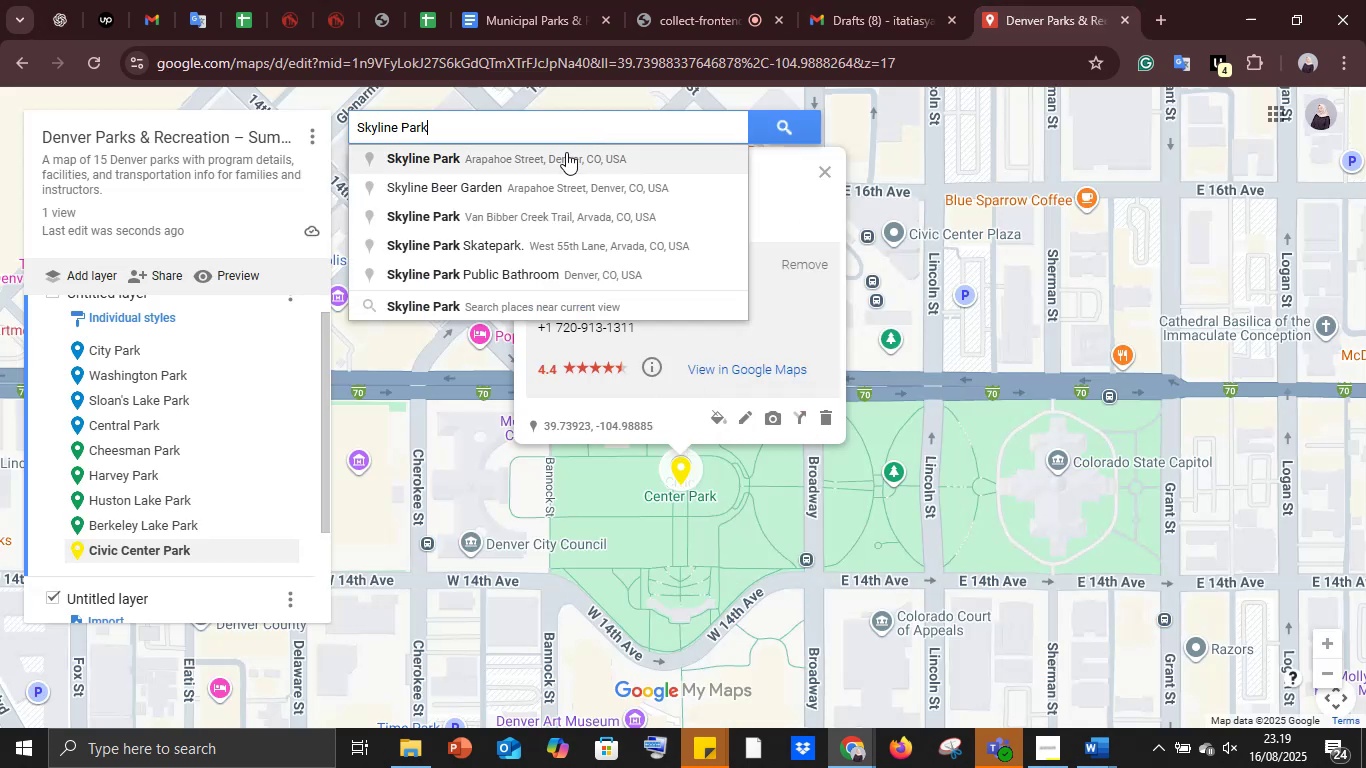 
left_click([564, 152])
 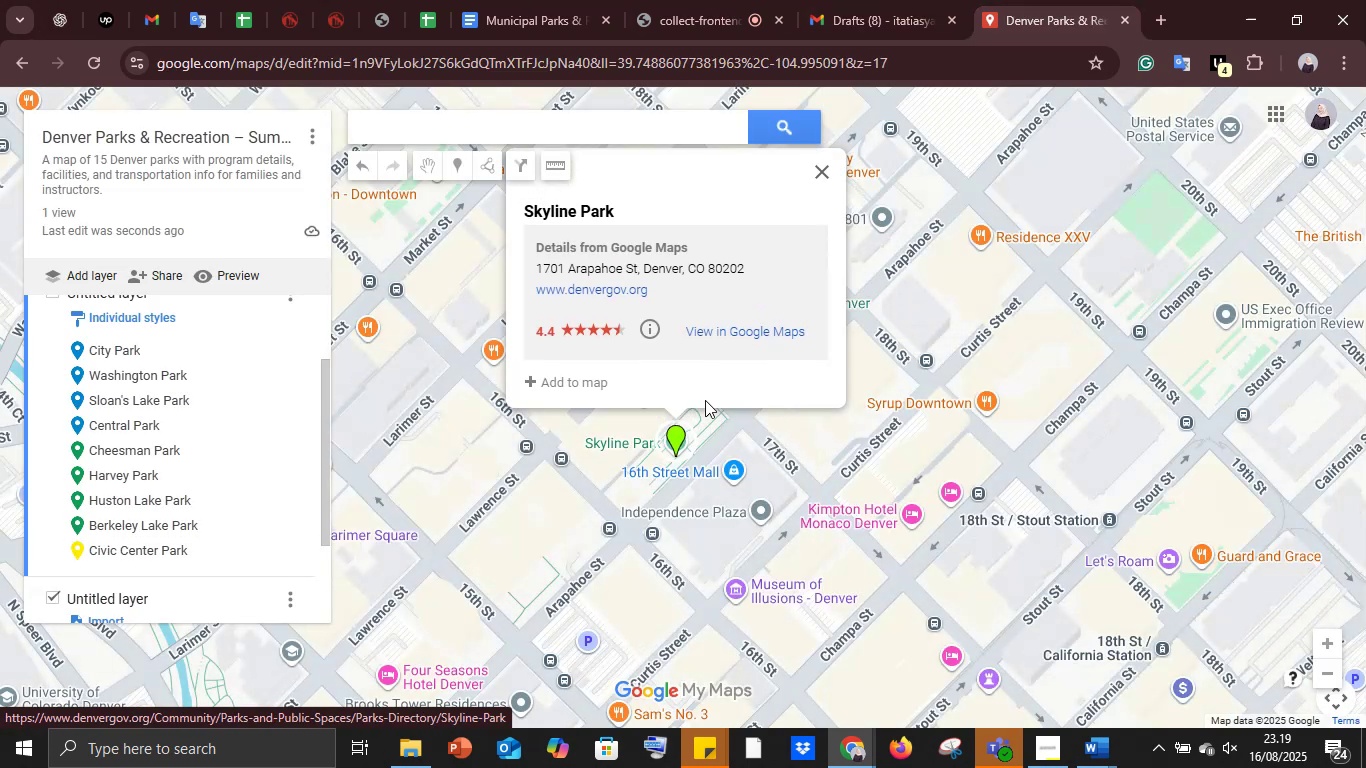 
left_click([674, 433])
 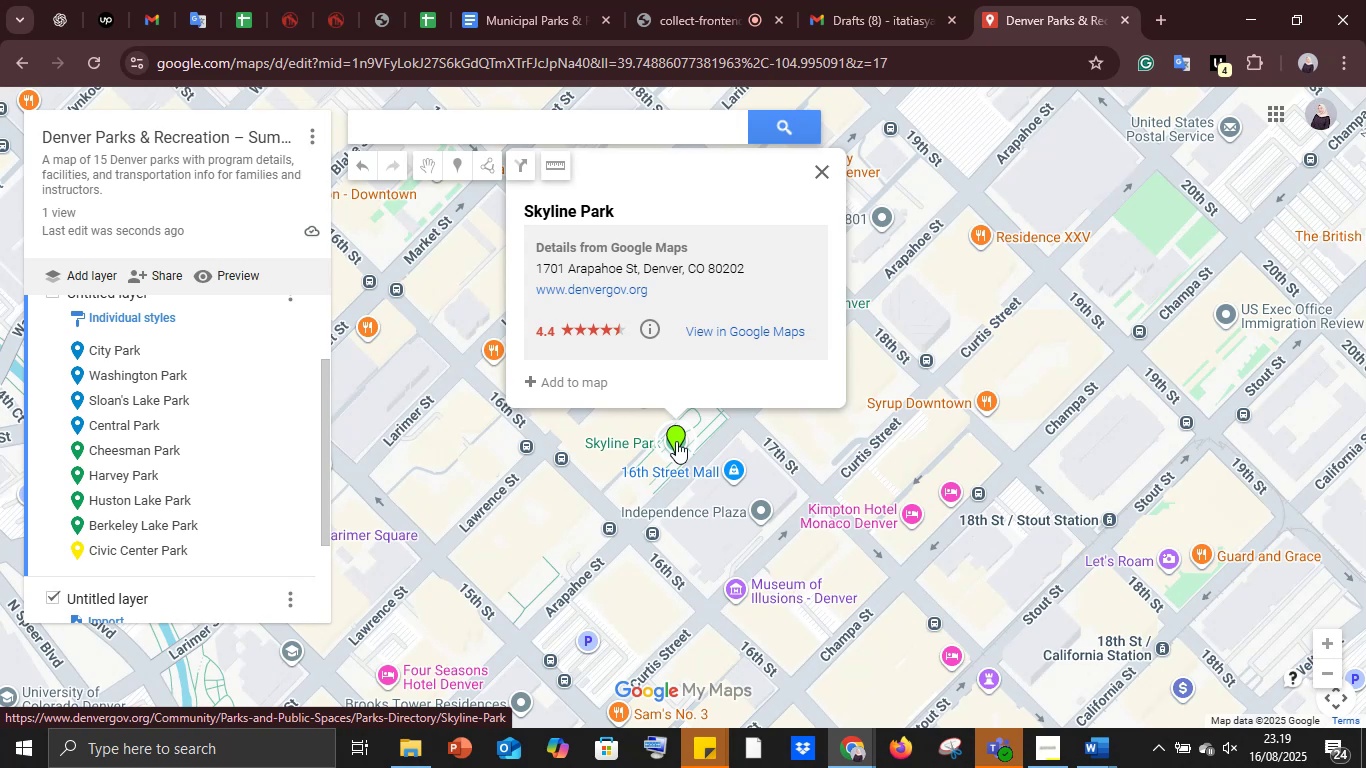 
left_click([676, 441])
 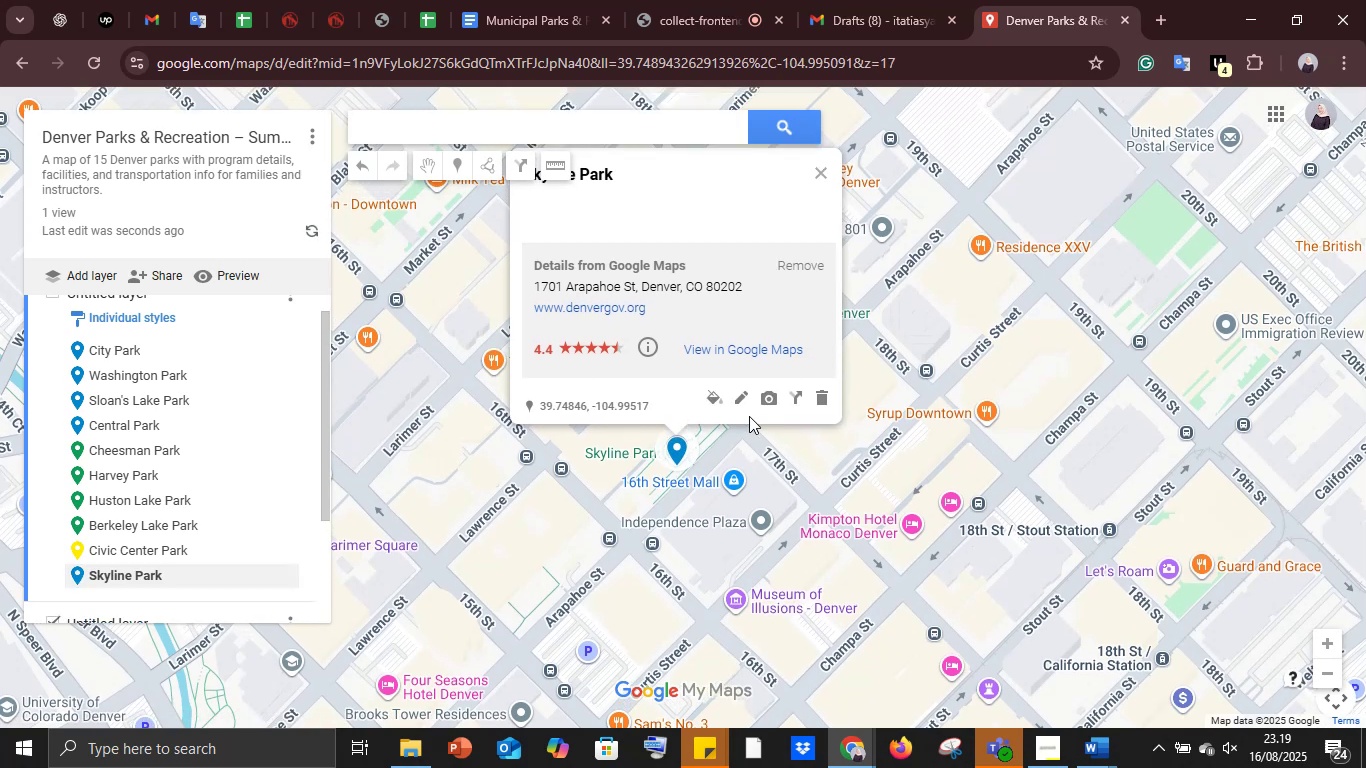 
left_click([711, 399])
 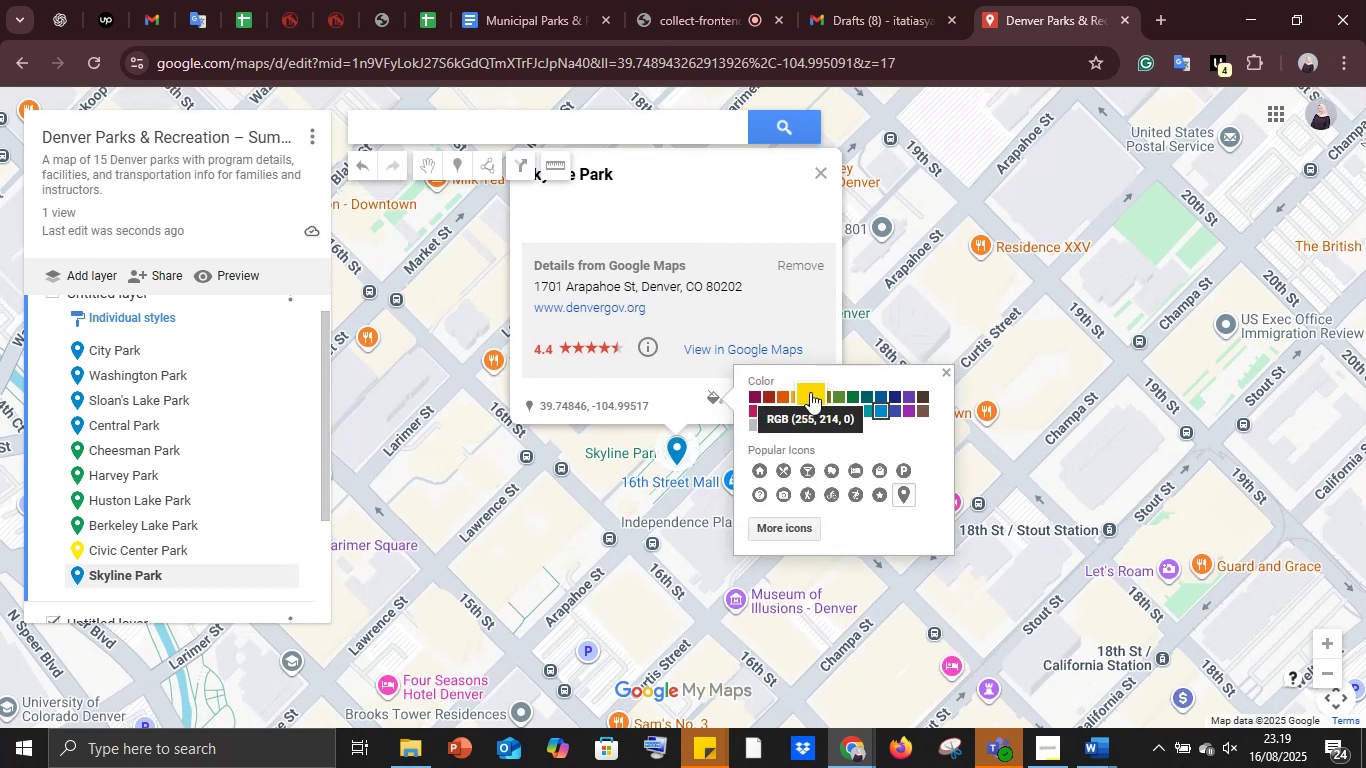 
left_click([811, 406])
 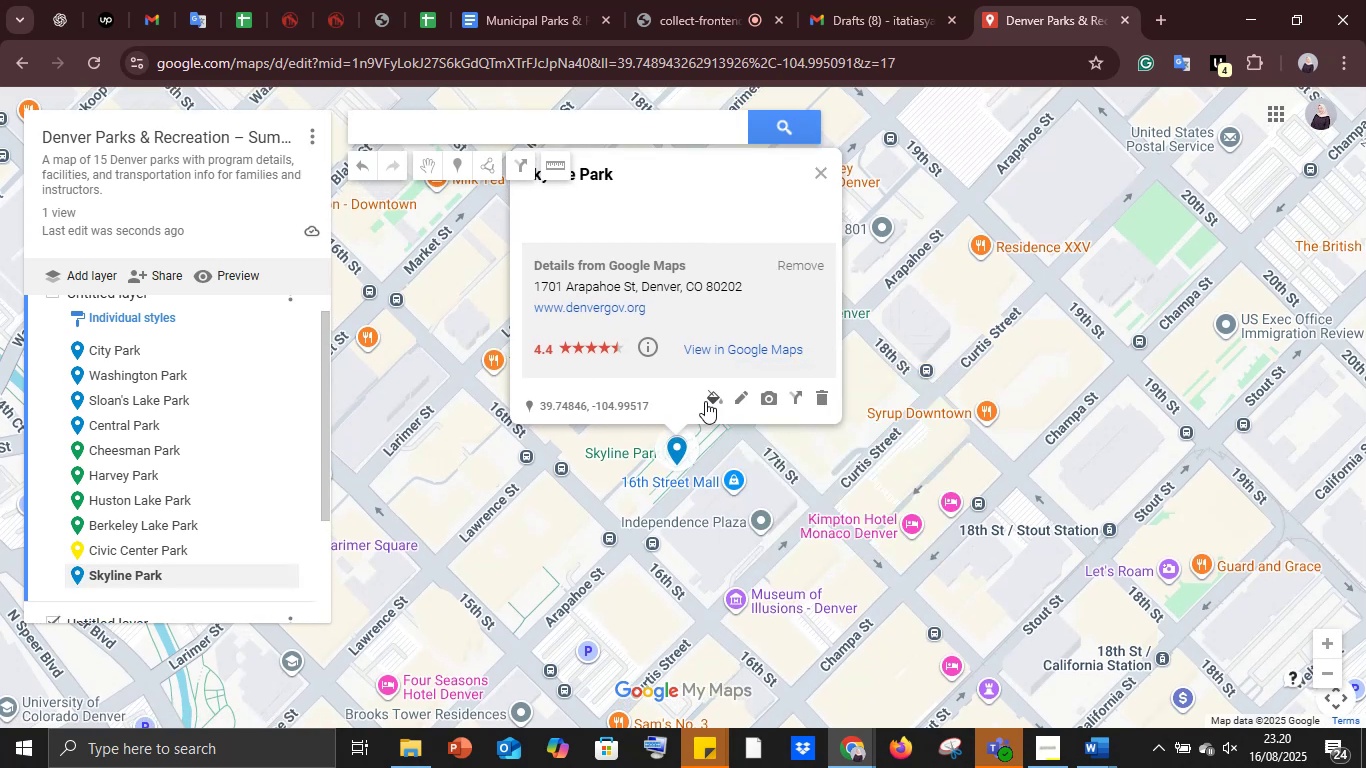 
left_click([708, 400])
 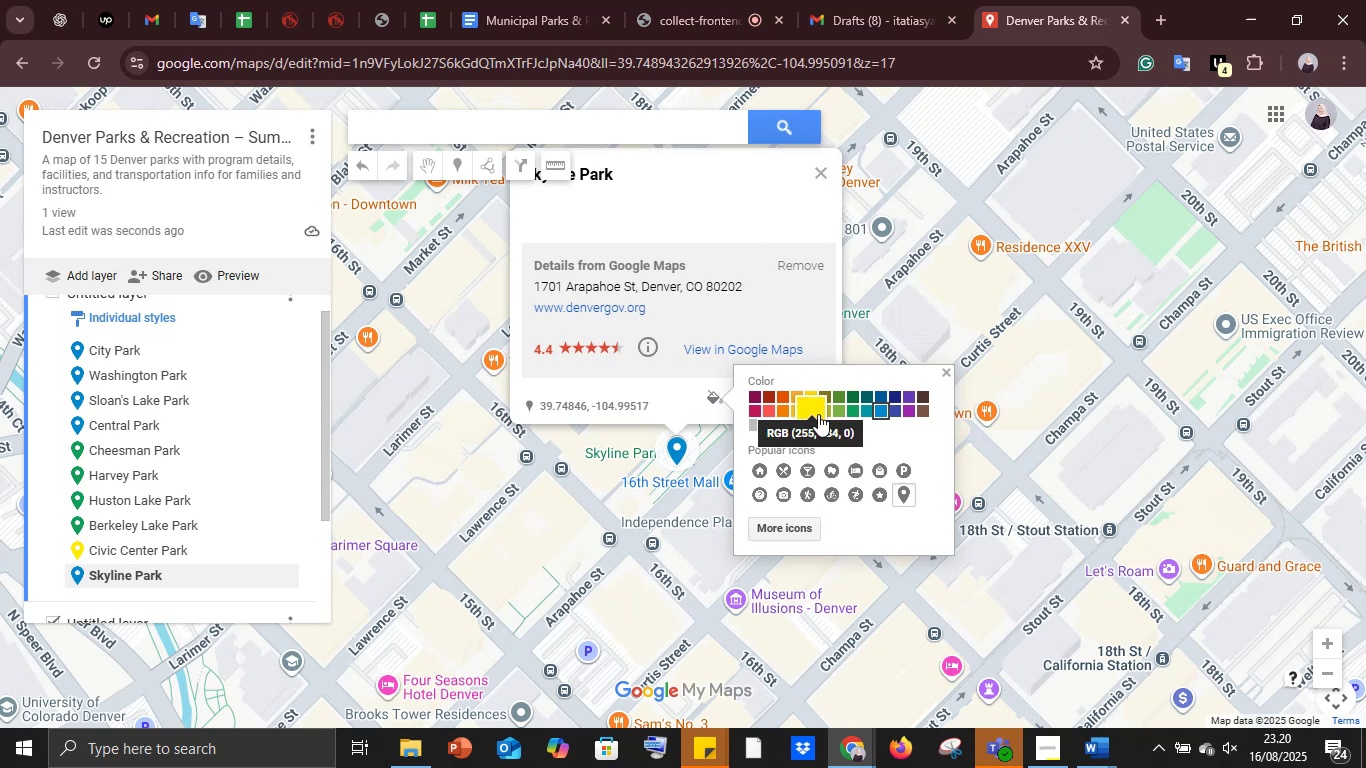 
left_click([818, 414])
 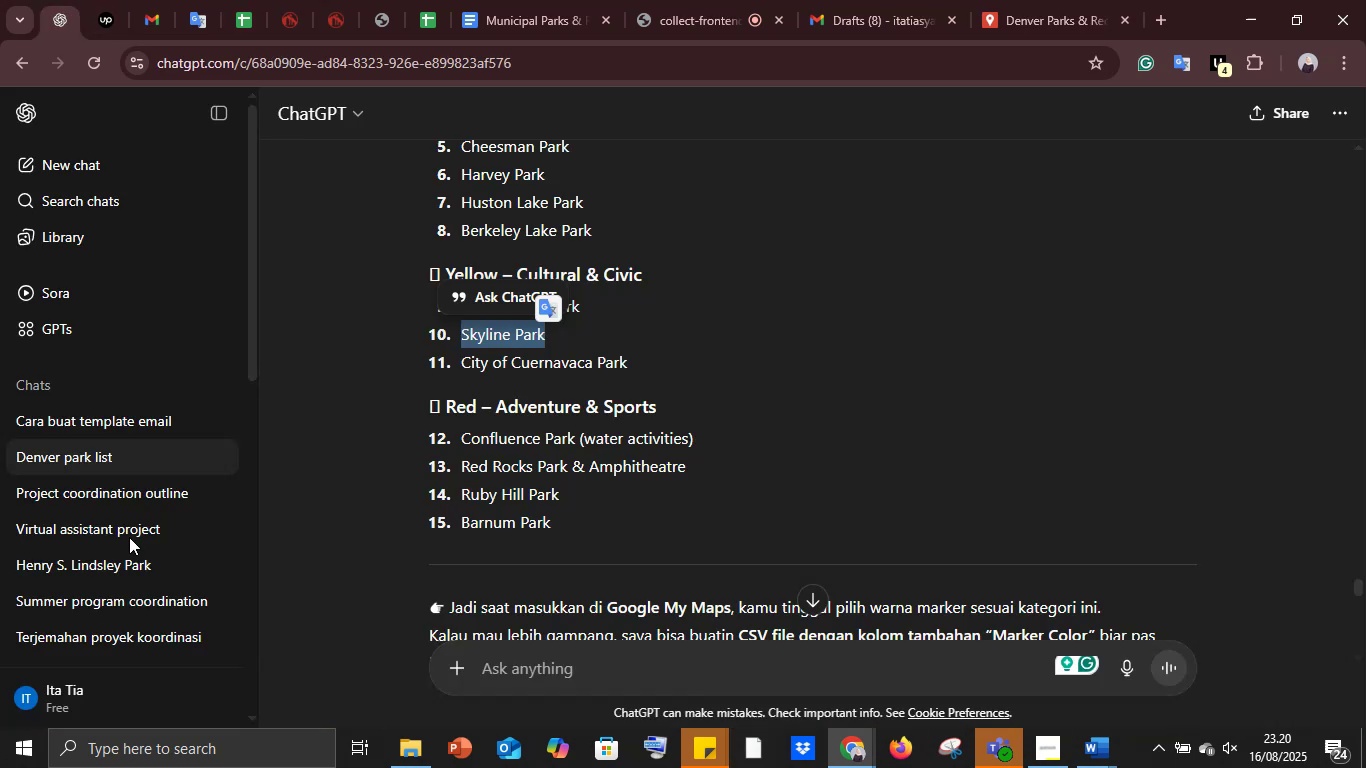 
left_click_drag(start_coordinate=[462, 364], to_coordinate=[656, 359])
 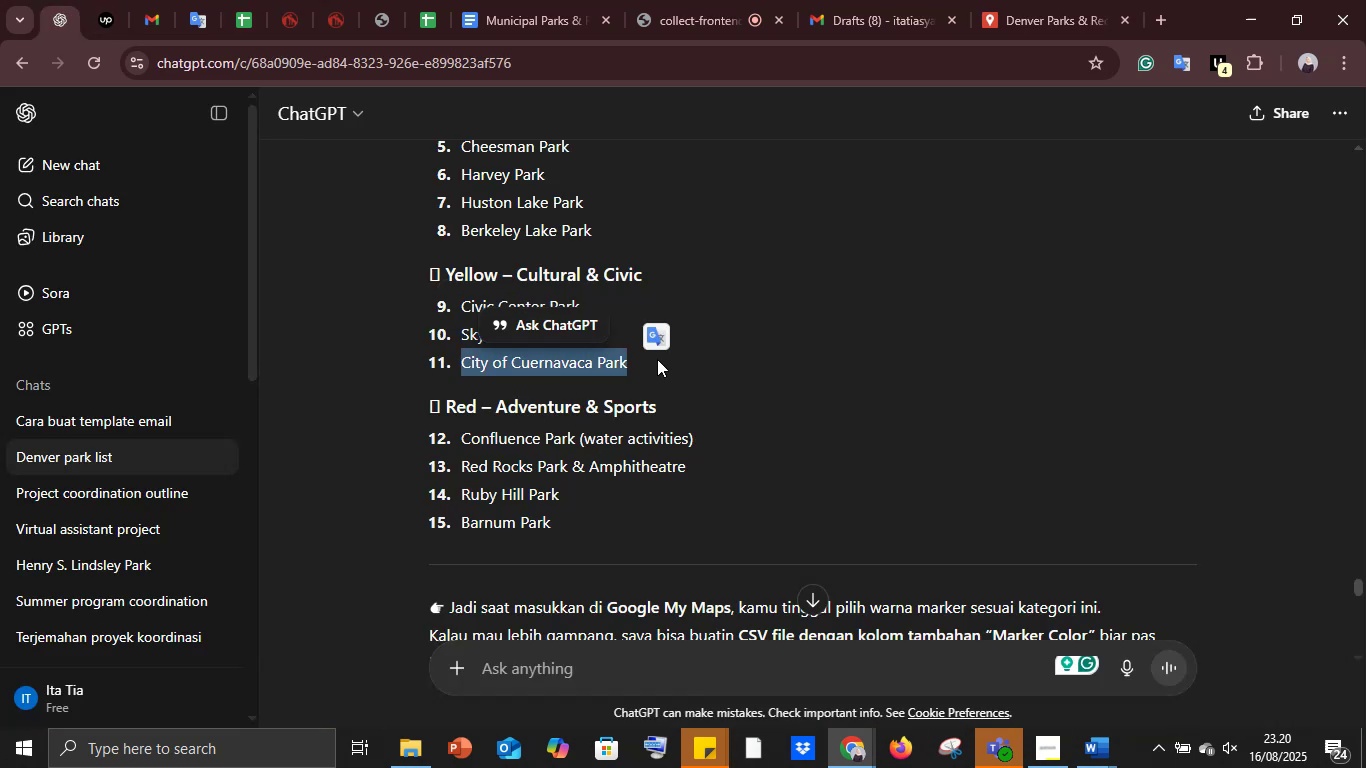 
key(Control+C)
 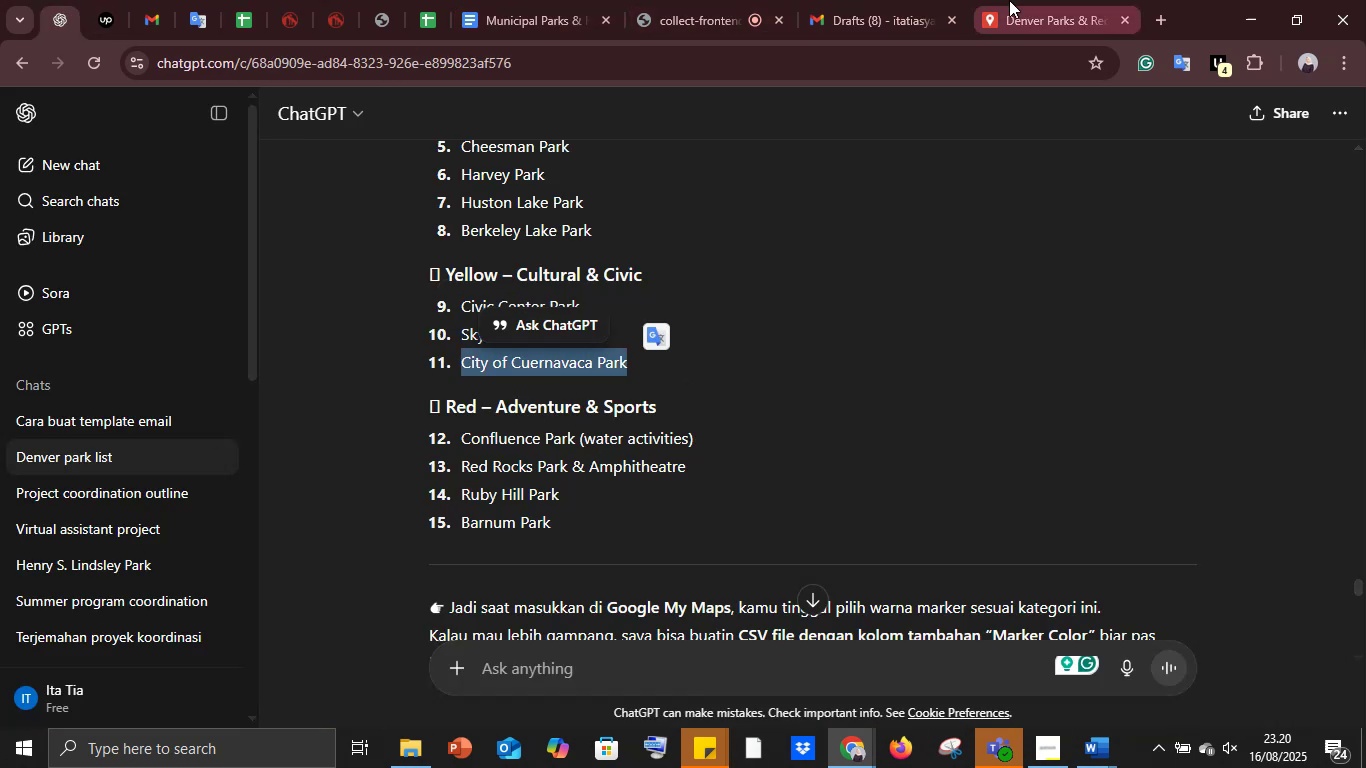 
left_click([1009, 0])
 